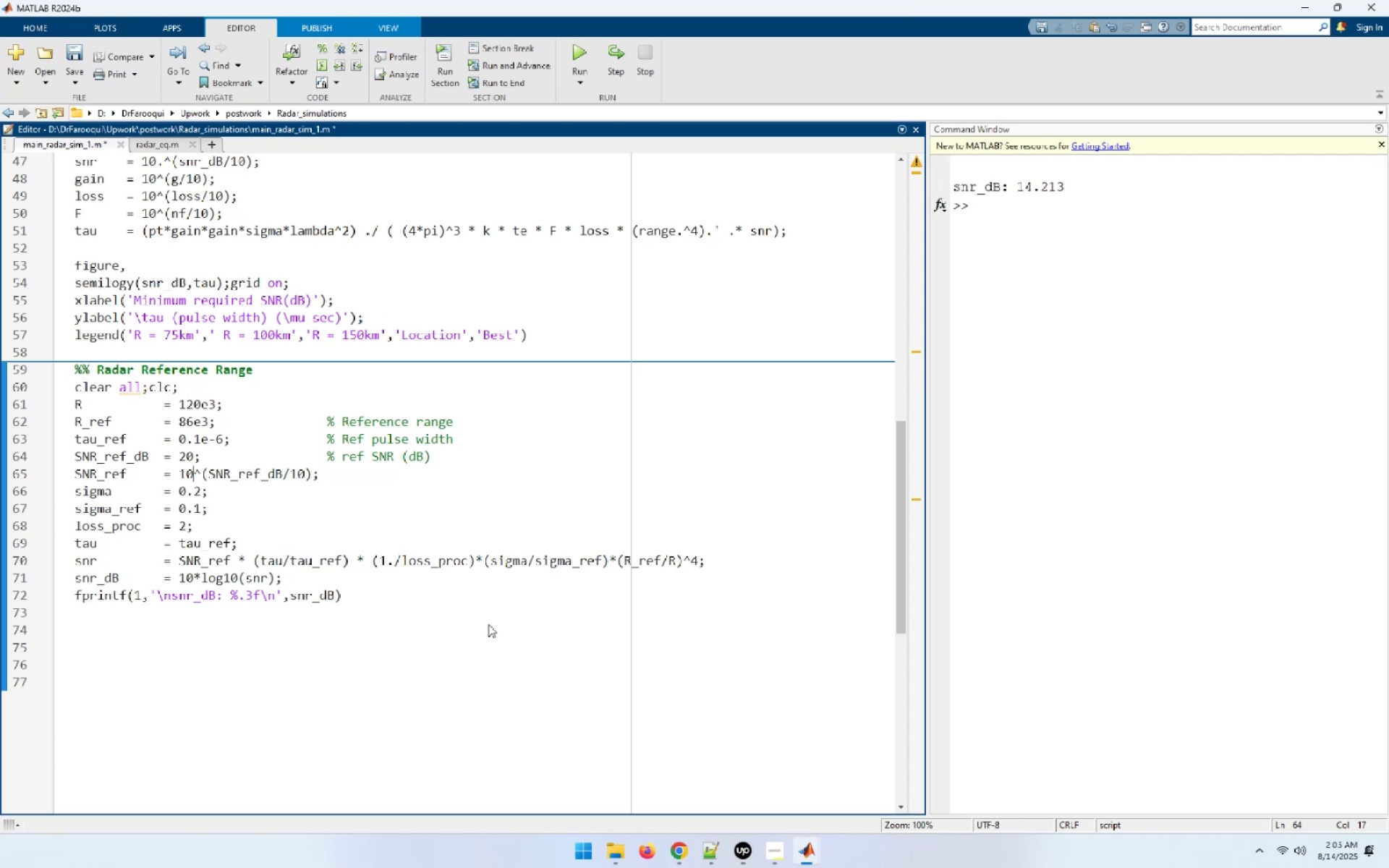 
key(ArrowDown)
 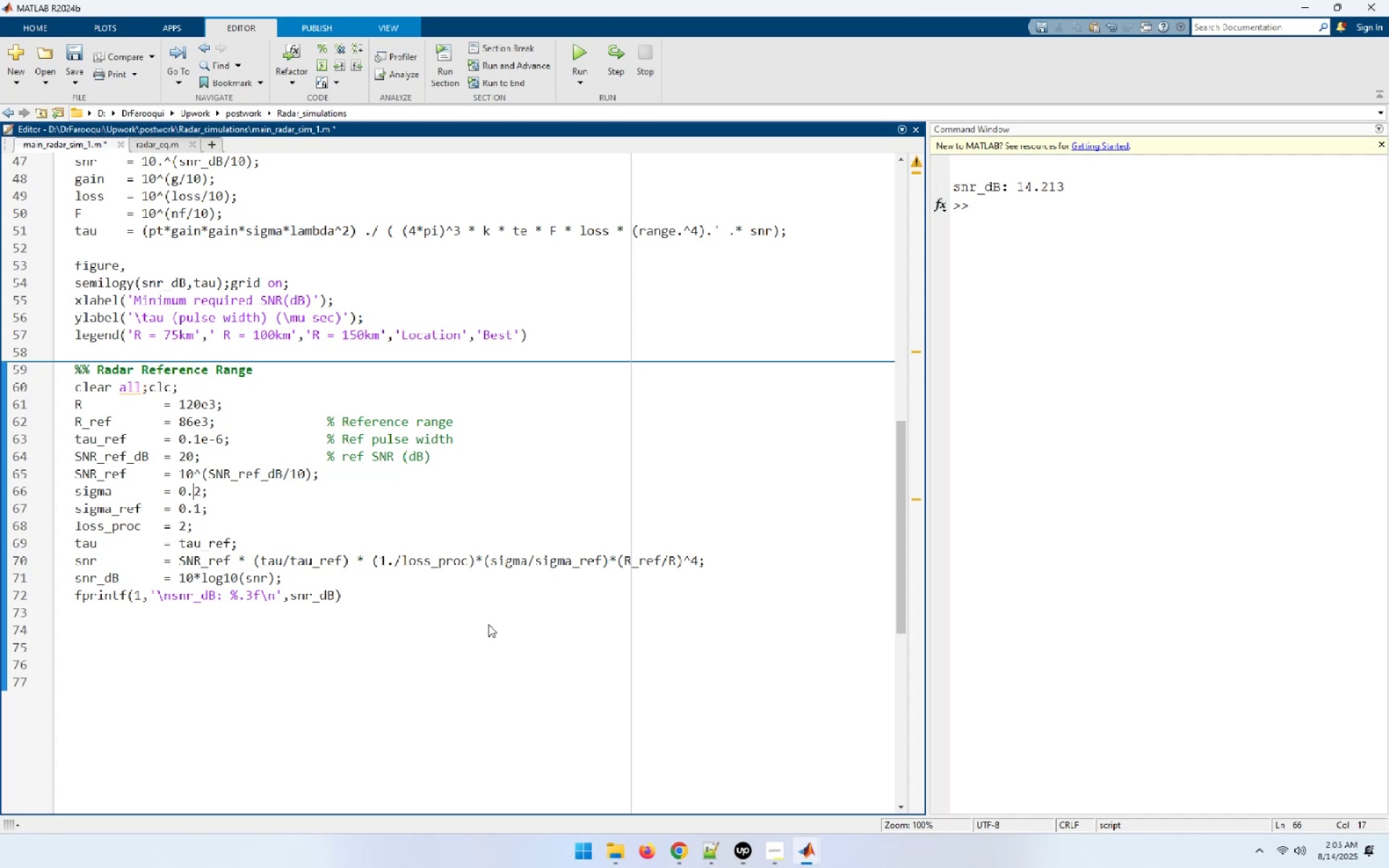 
key(ArrowUp)
 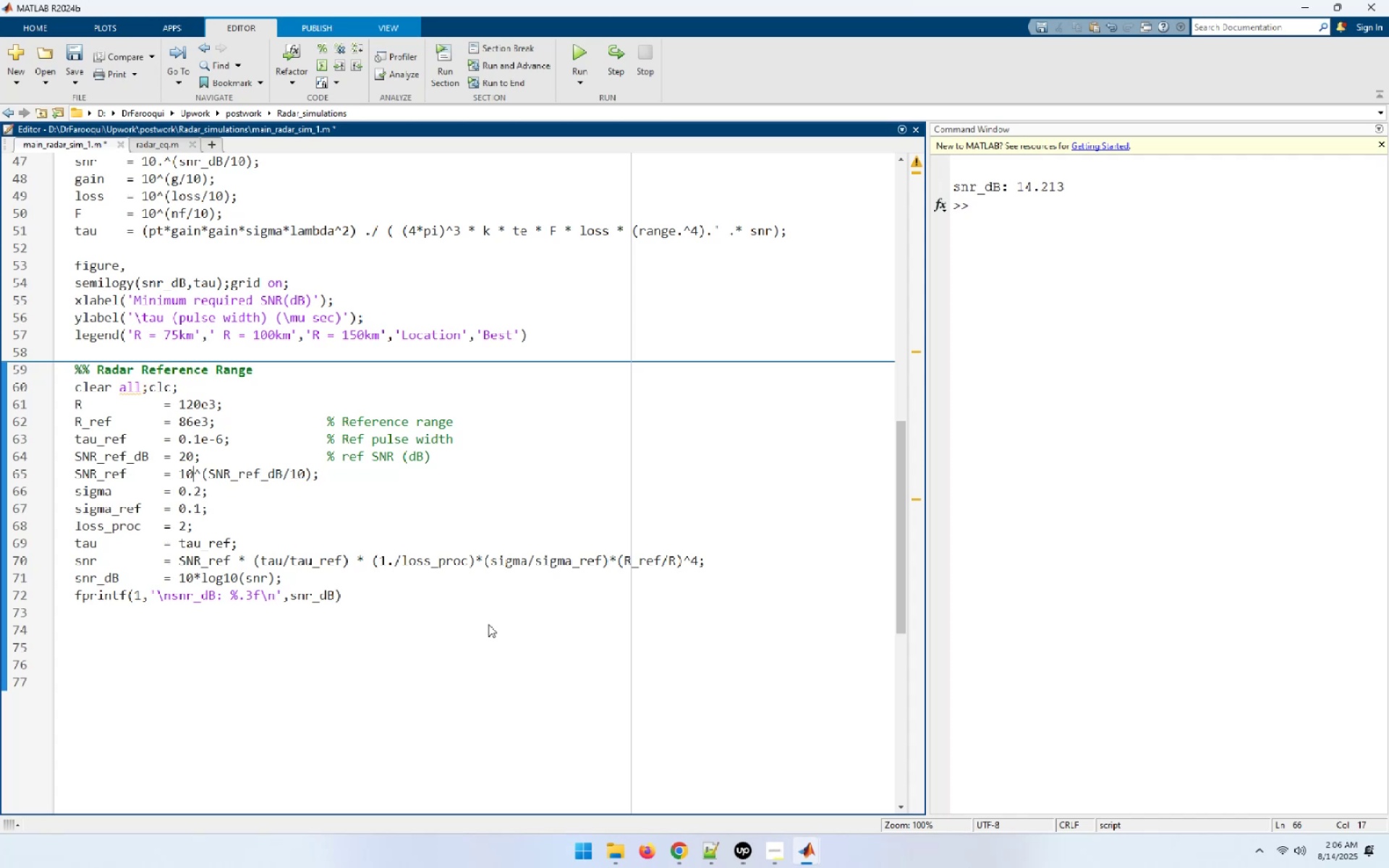 
key(ArrowUp)
 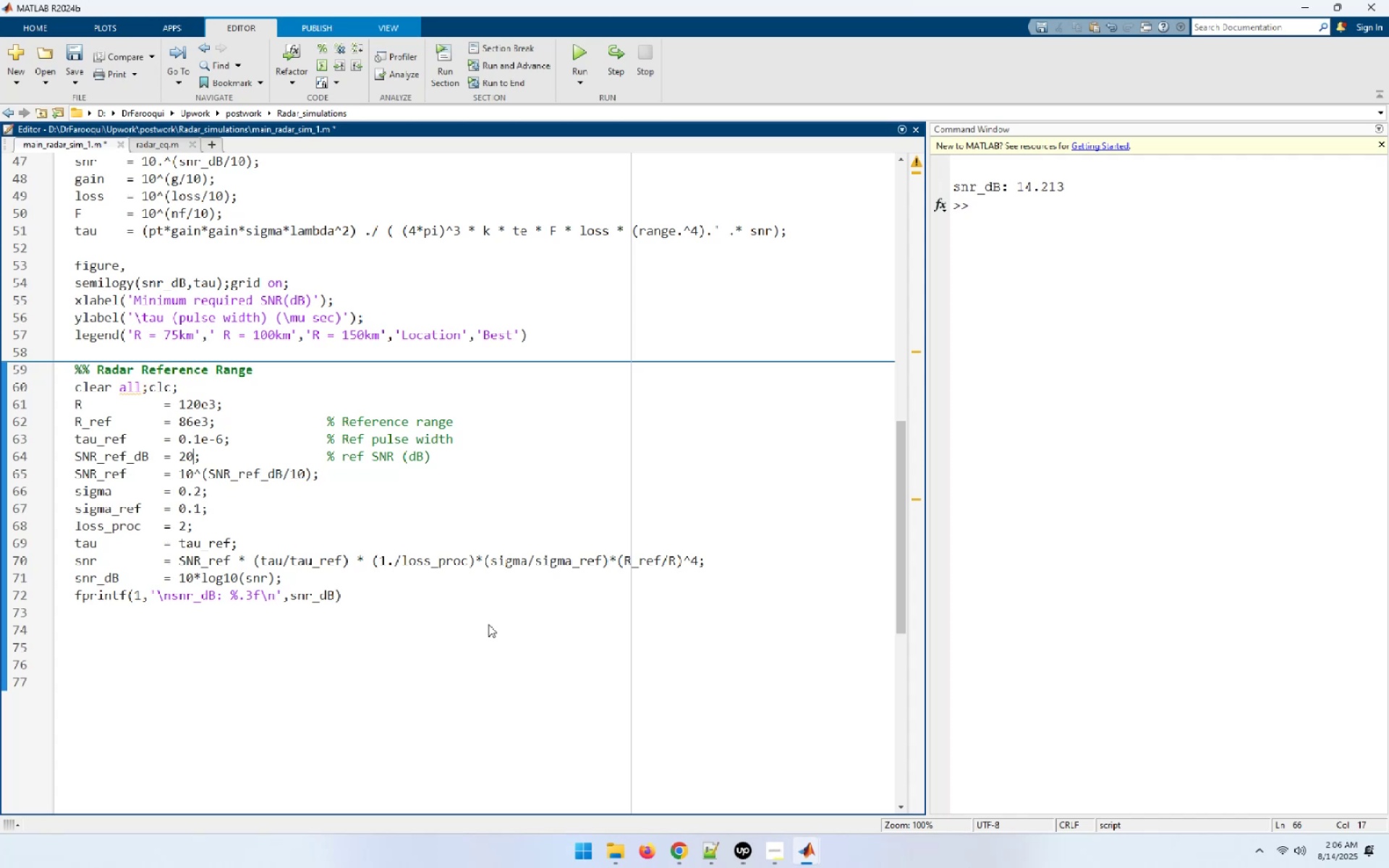 
key(ArrowUp)
 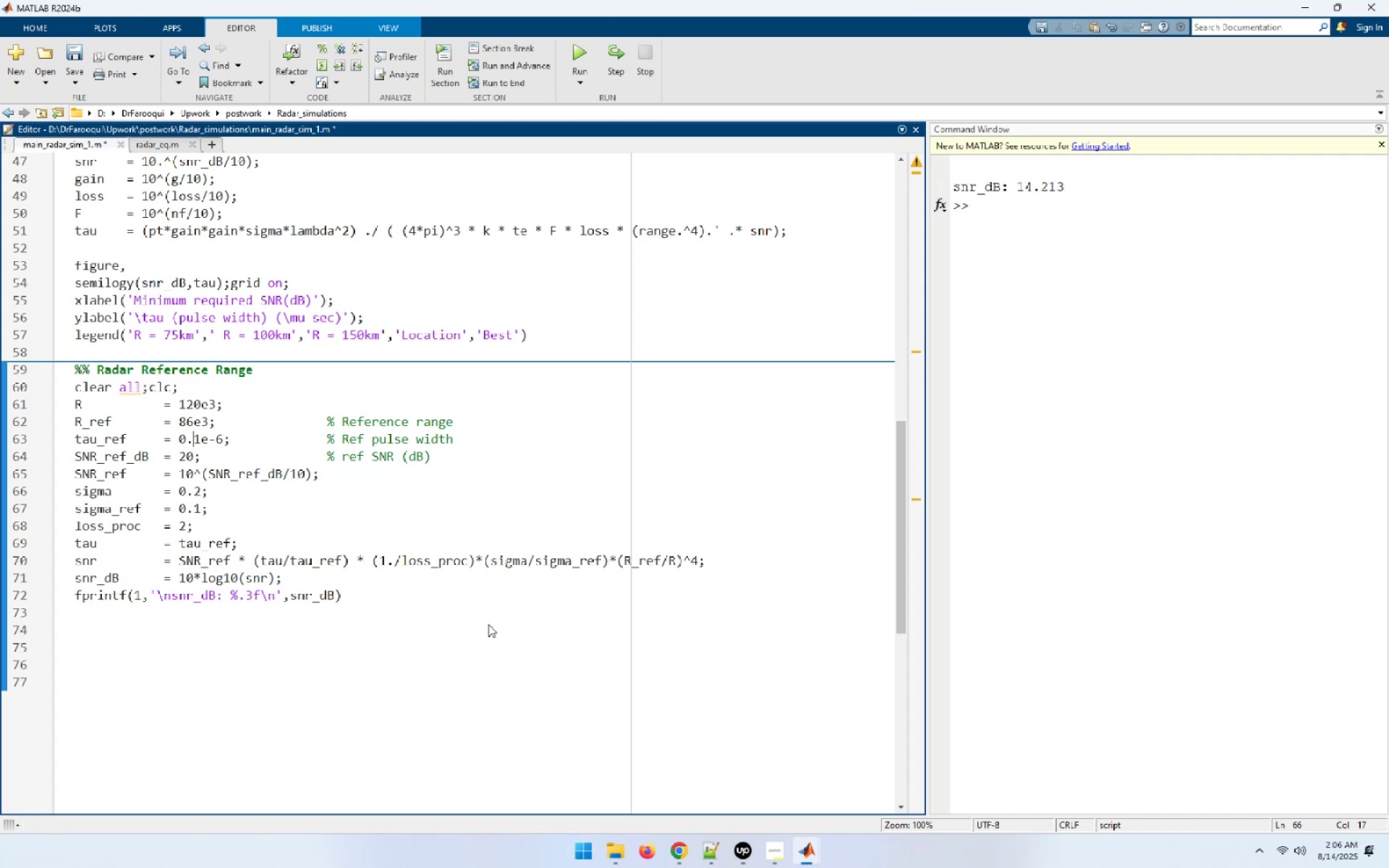 
key(ArrowUp)
 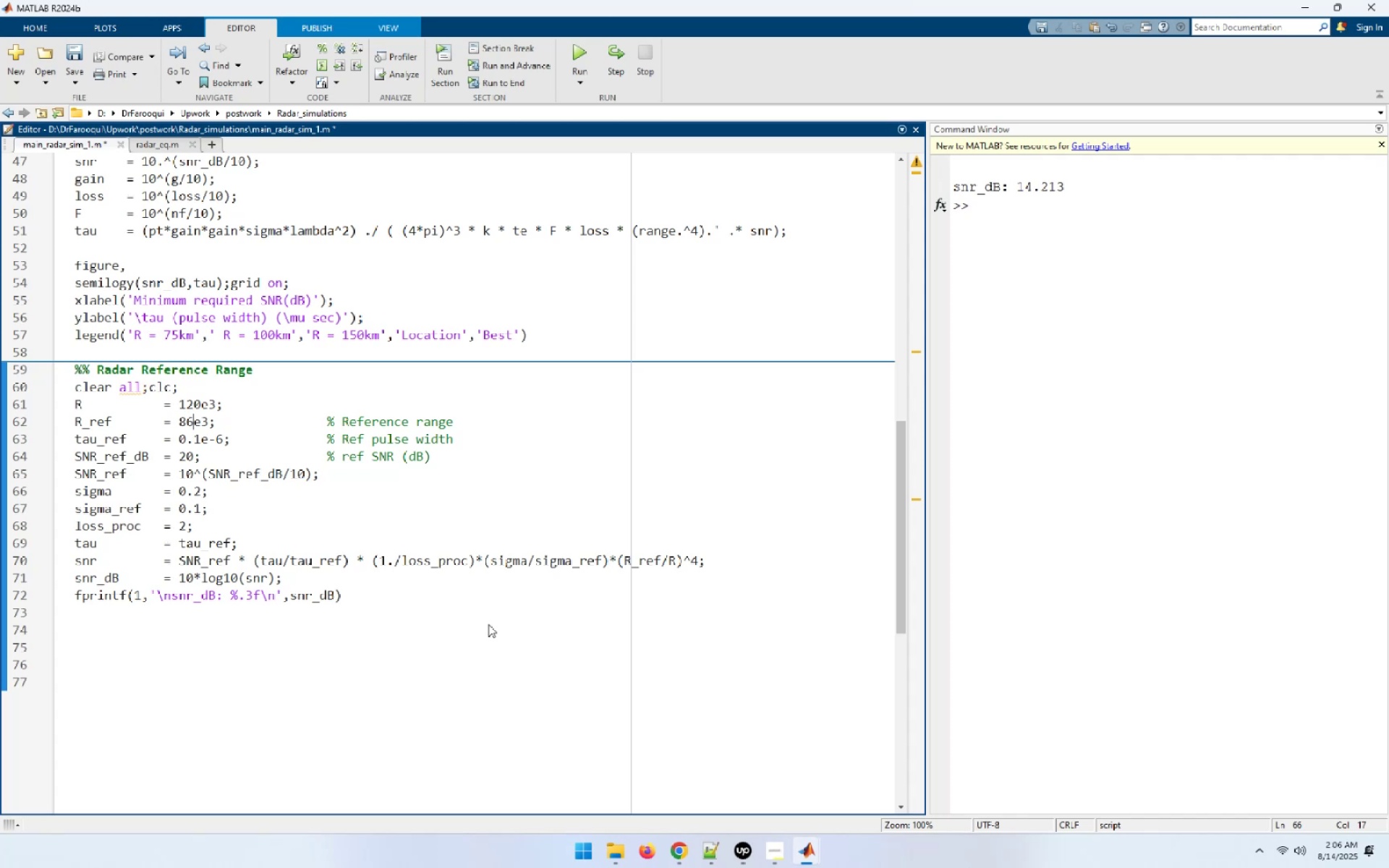 
key(ArrowUp)
 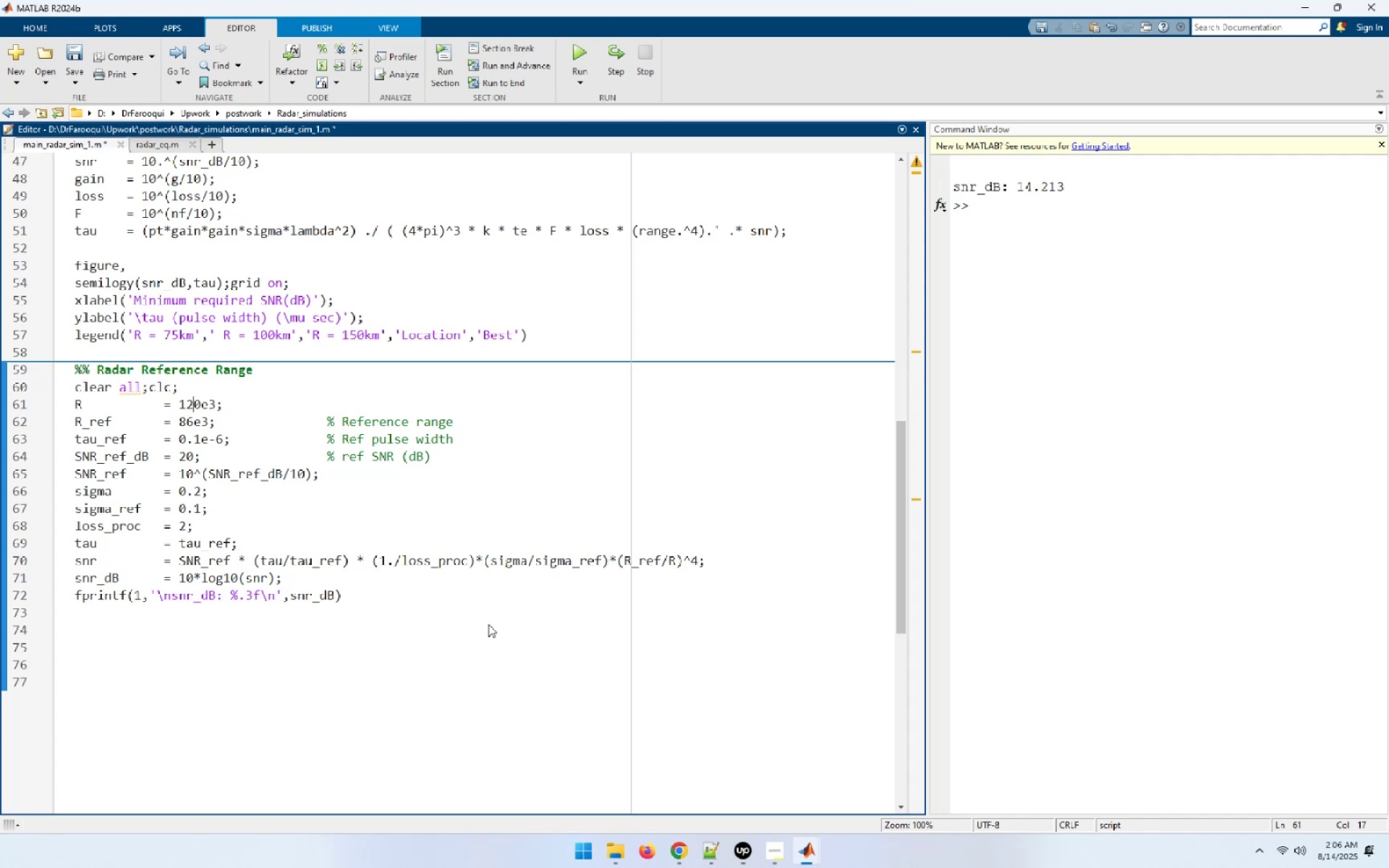 
hold_key(key=ArrowDown, duration=0.64)
 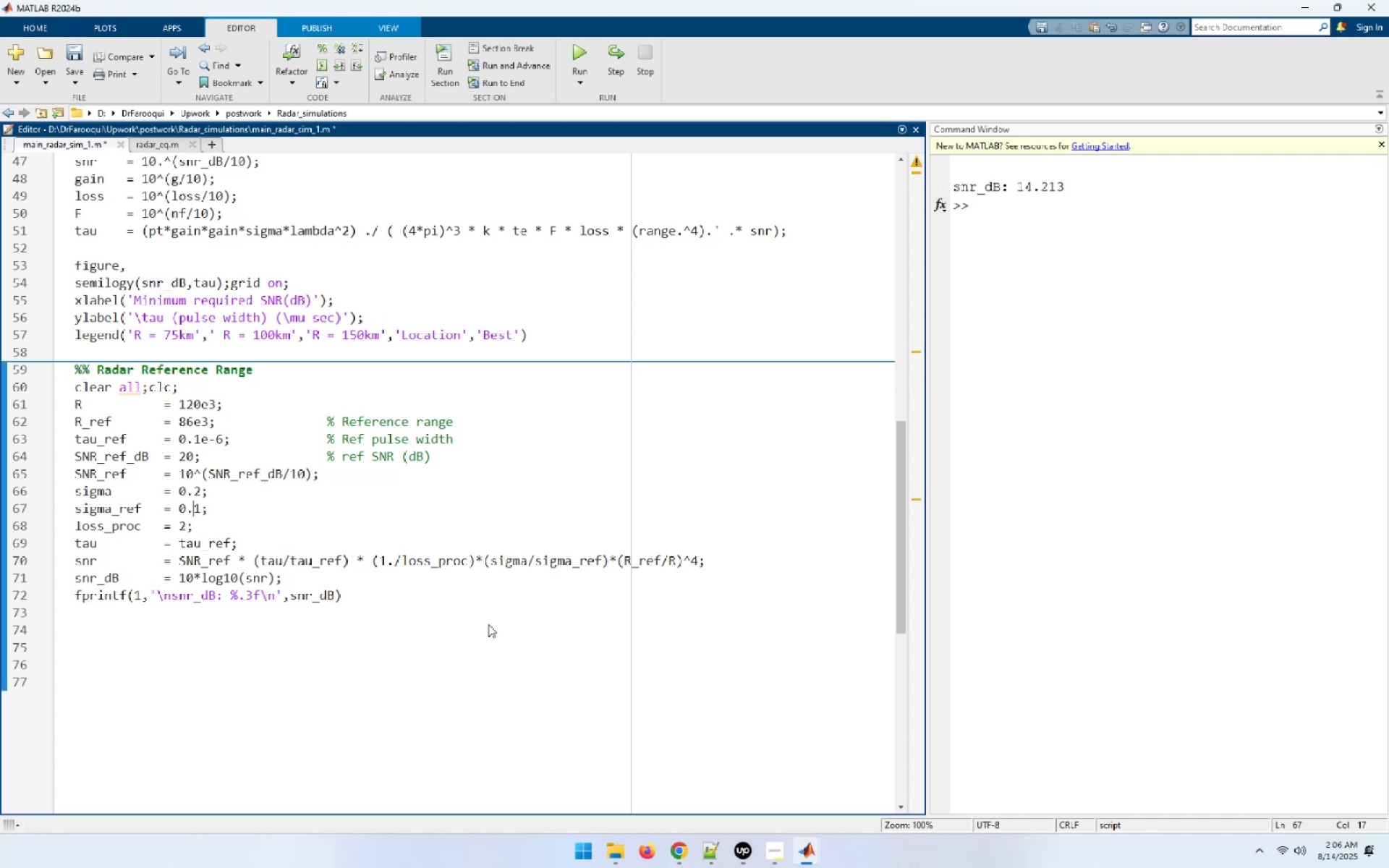 
key(ArrowUp)
 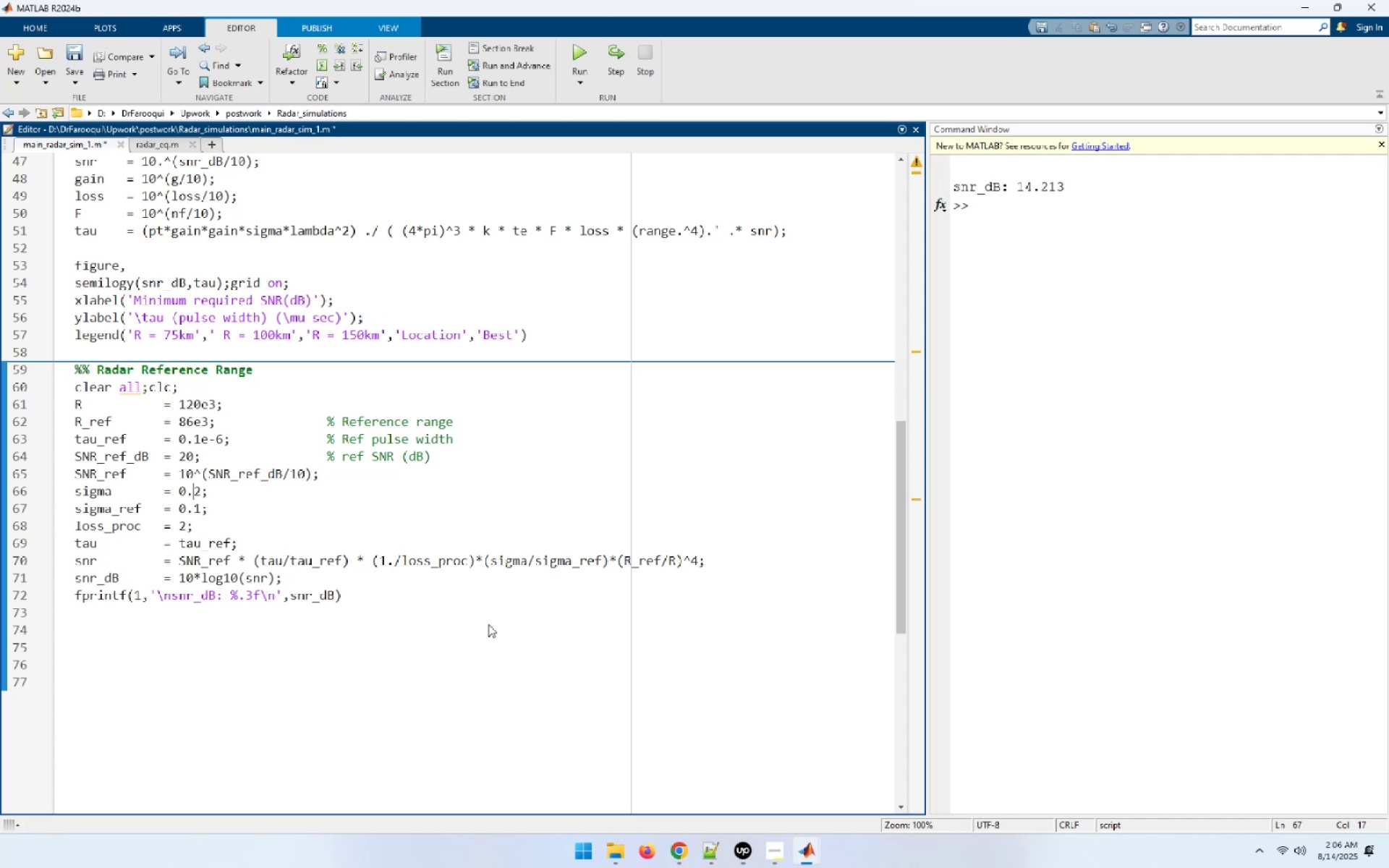 
key(ArrowUp)
 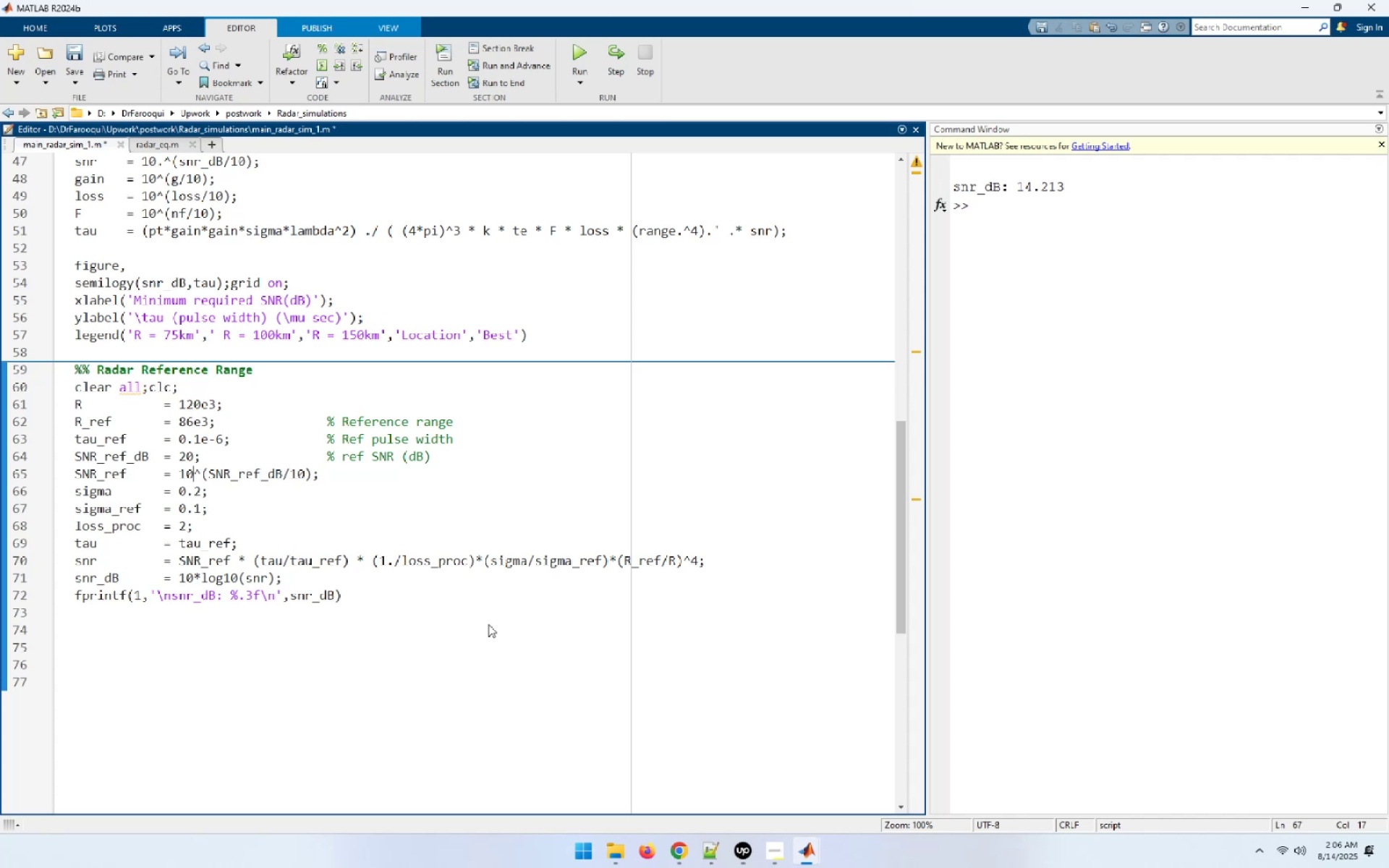 
key(ArrowUp)
 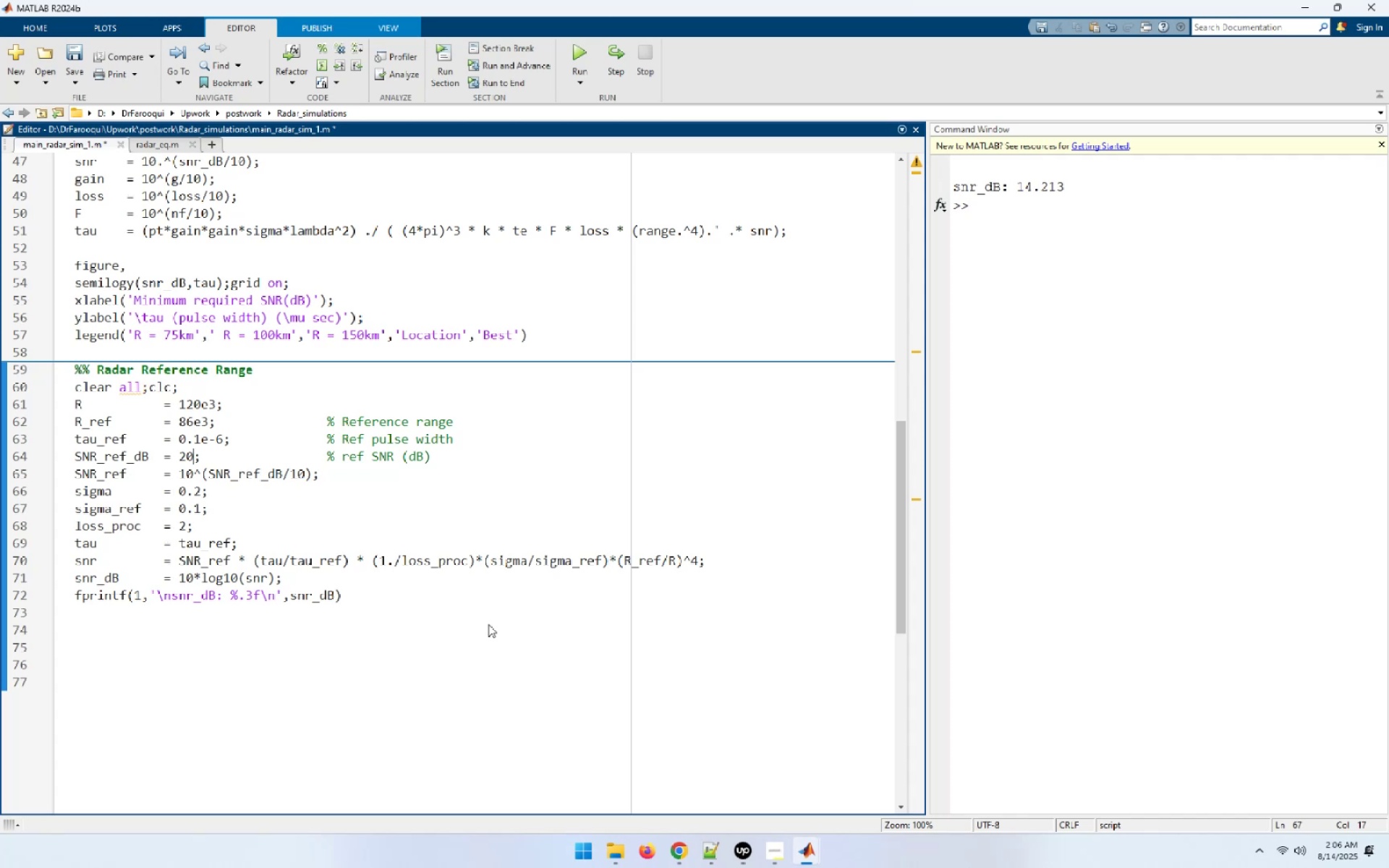 
key(ArrowDown)
 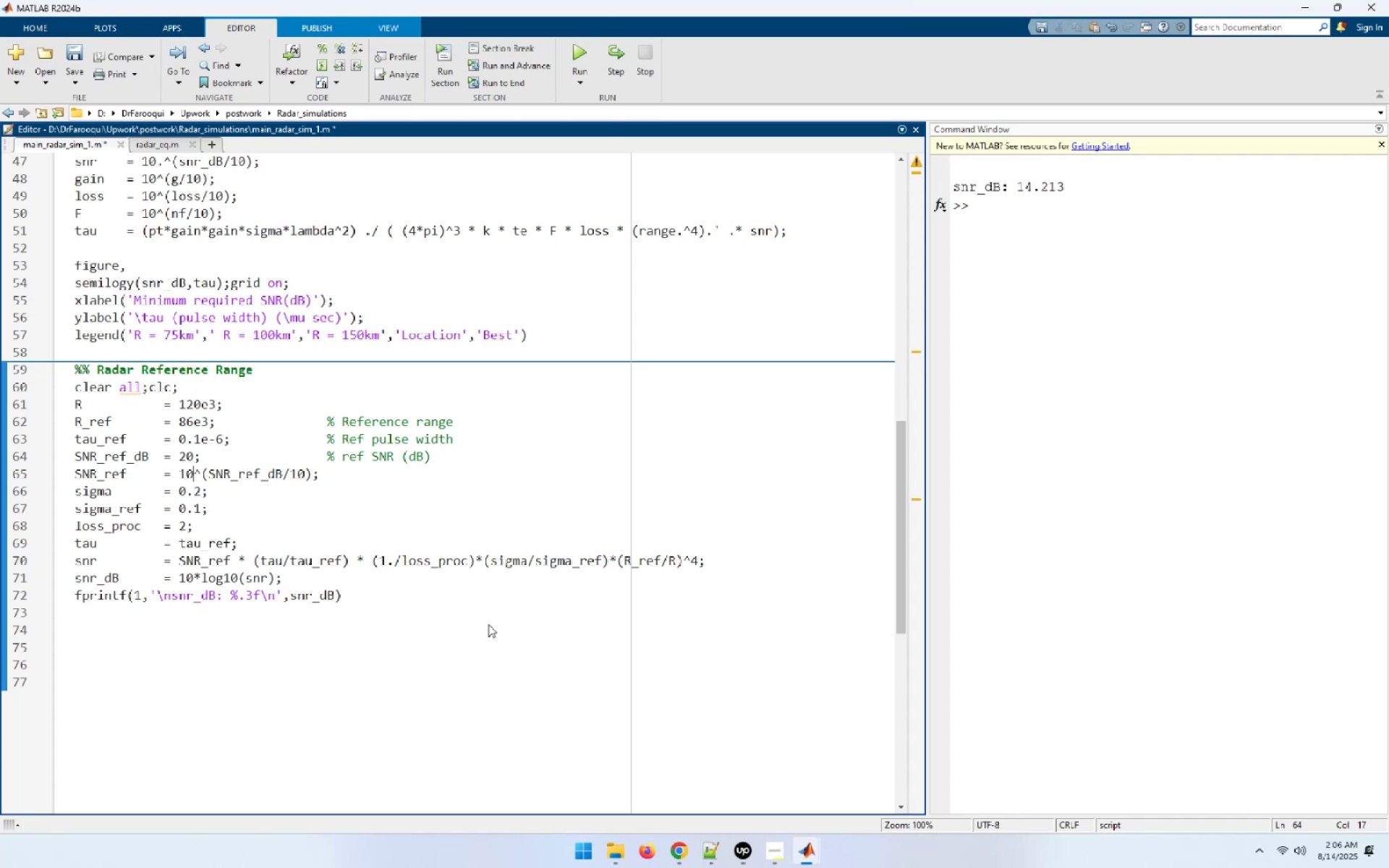 
key(ArrowDown)
 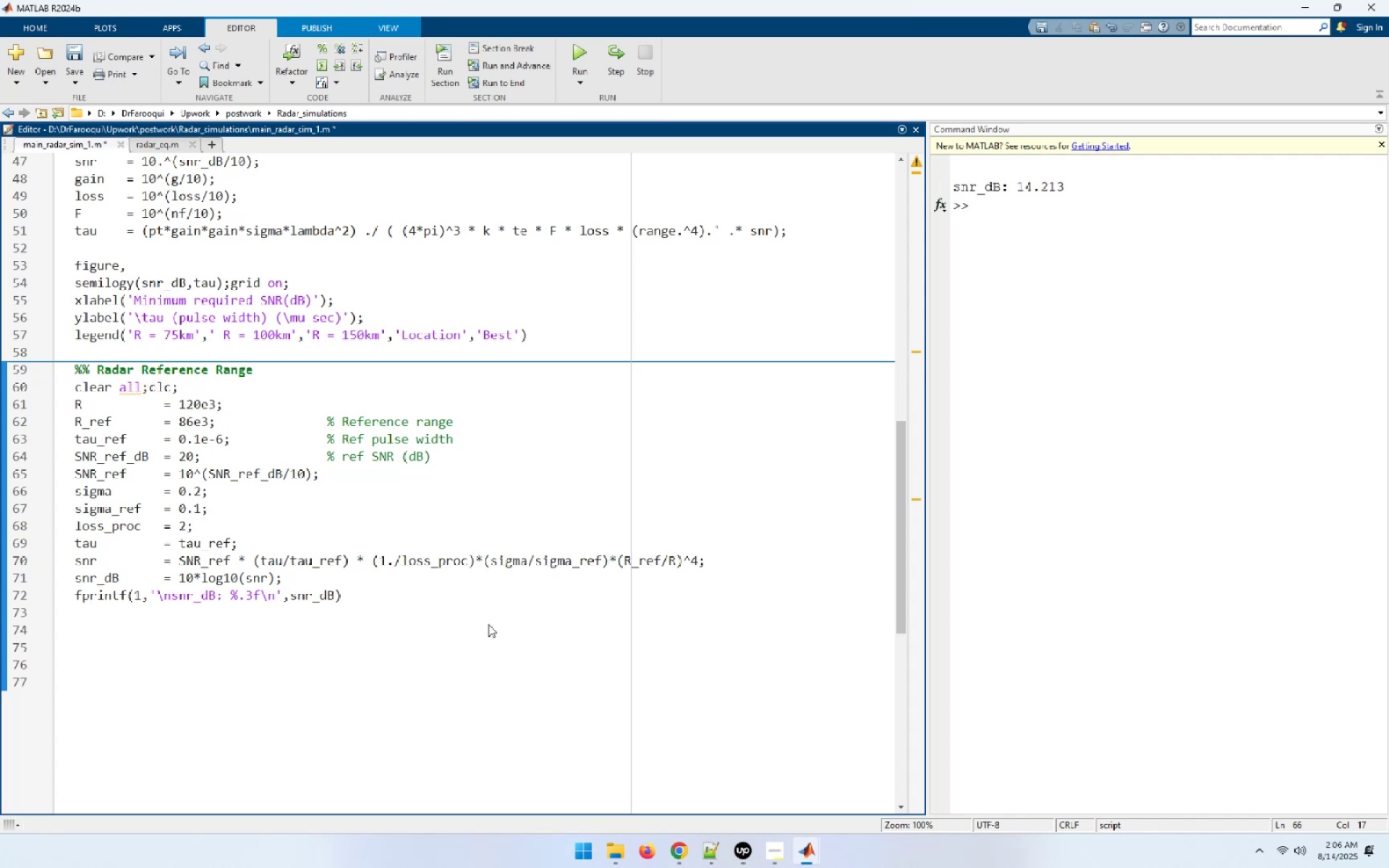 
key(ArrowDown)
 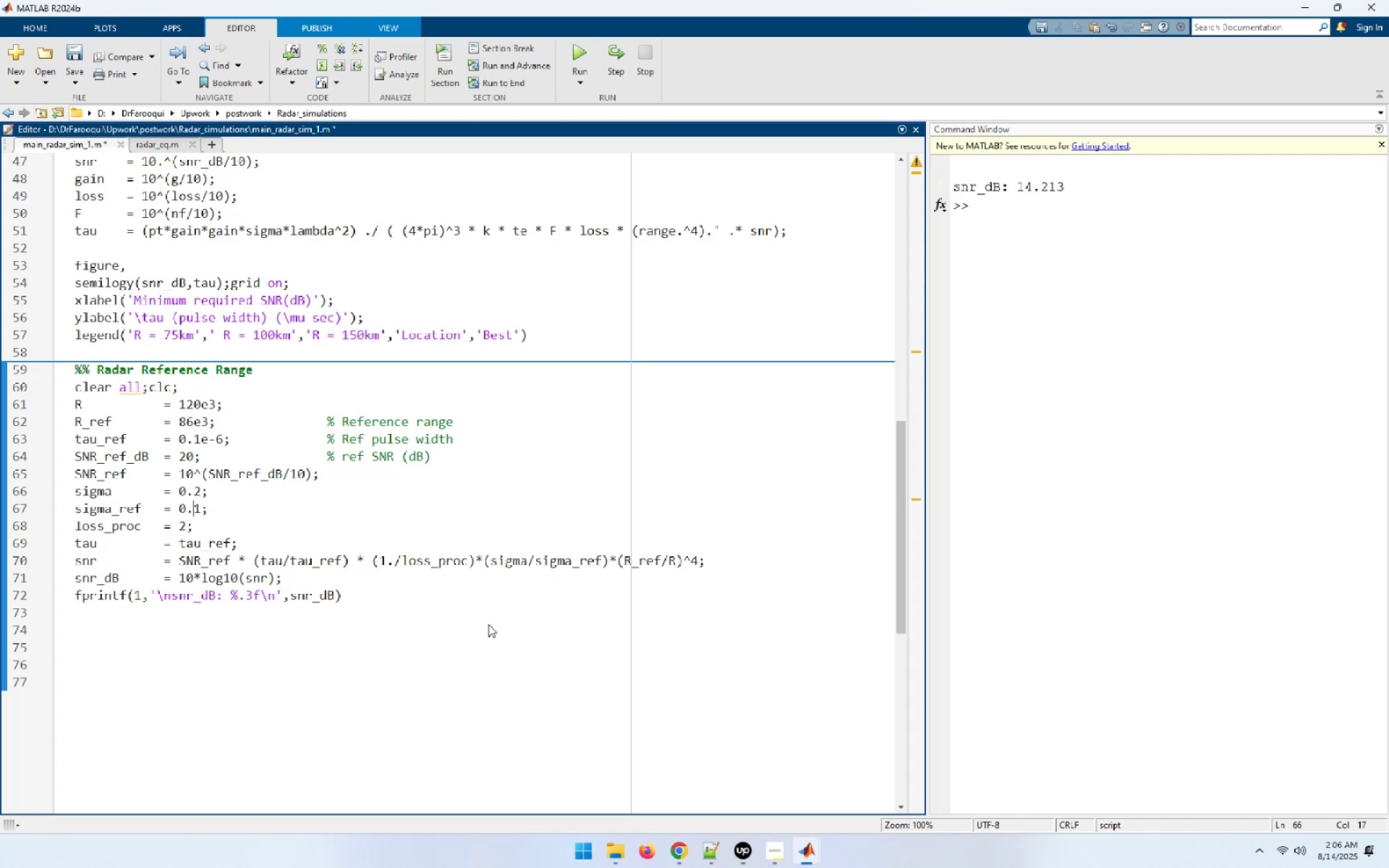 
key(ArrowDown)
 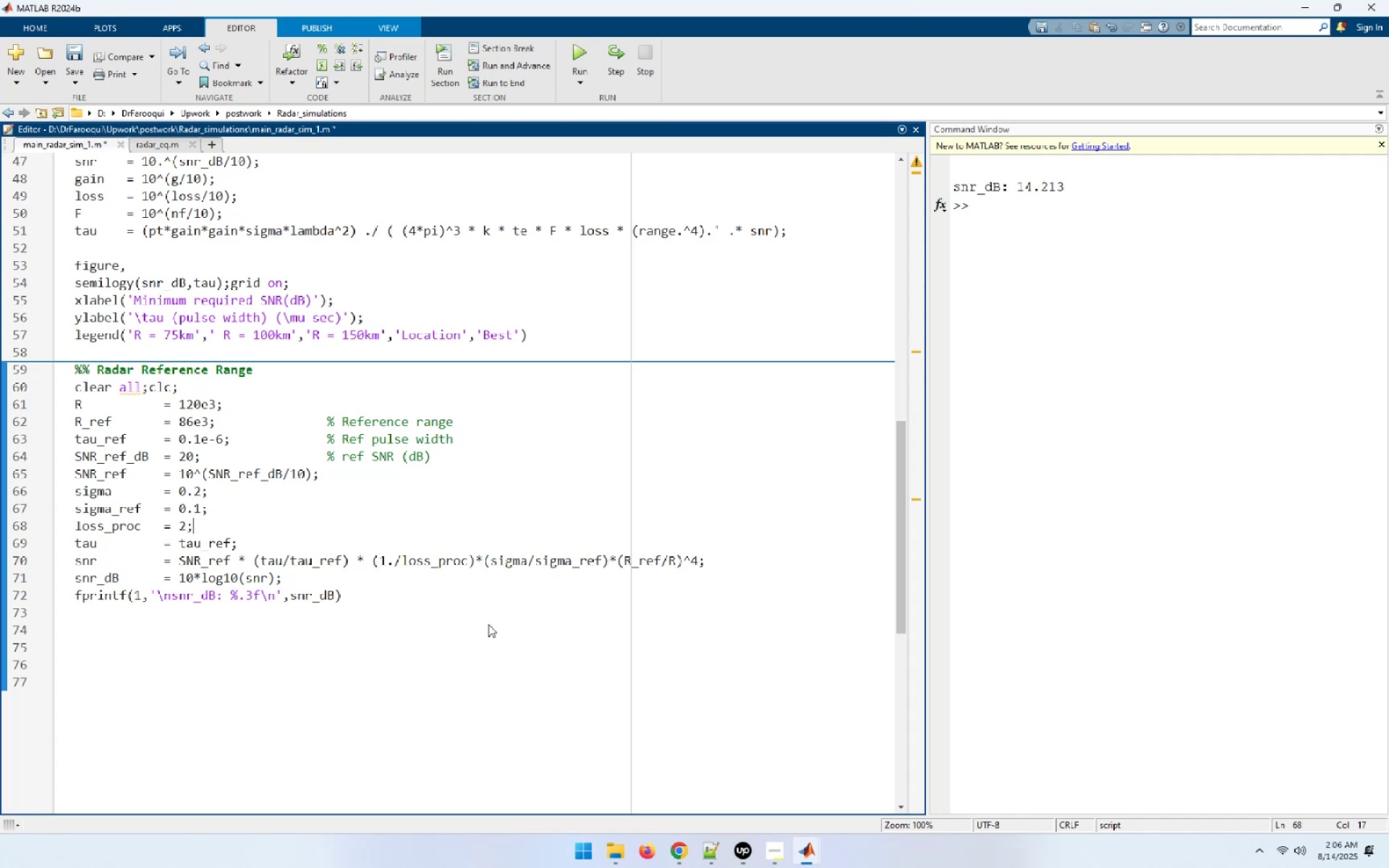 
key(ArrowLeft)
 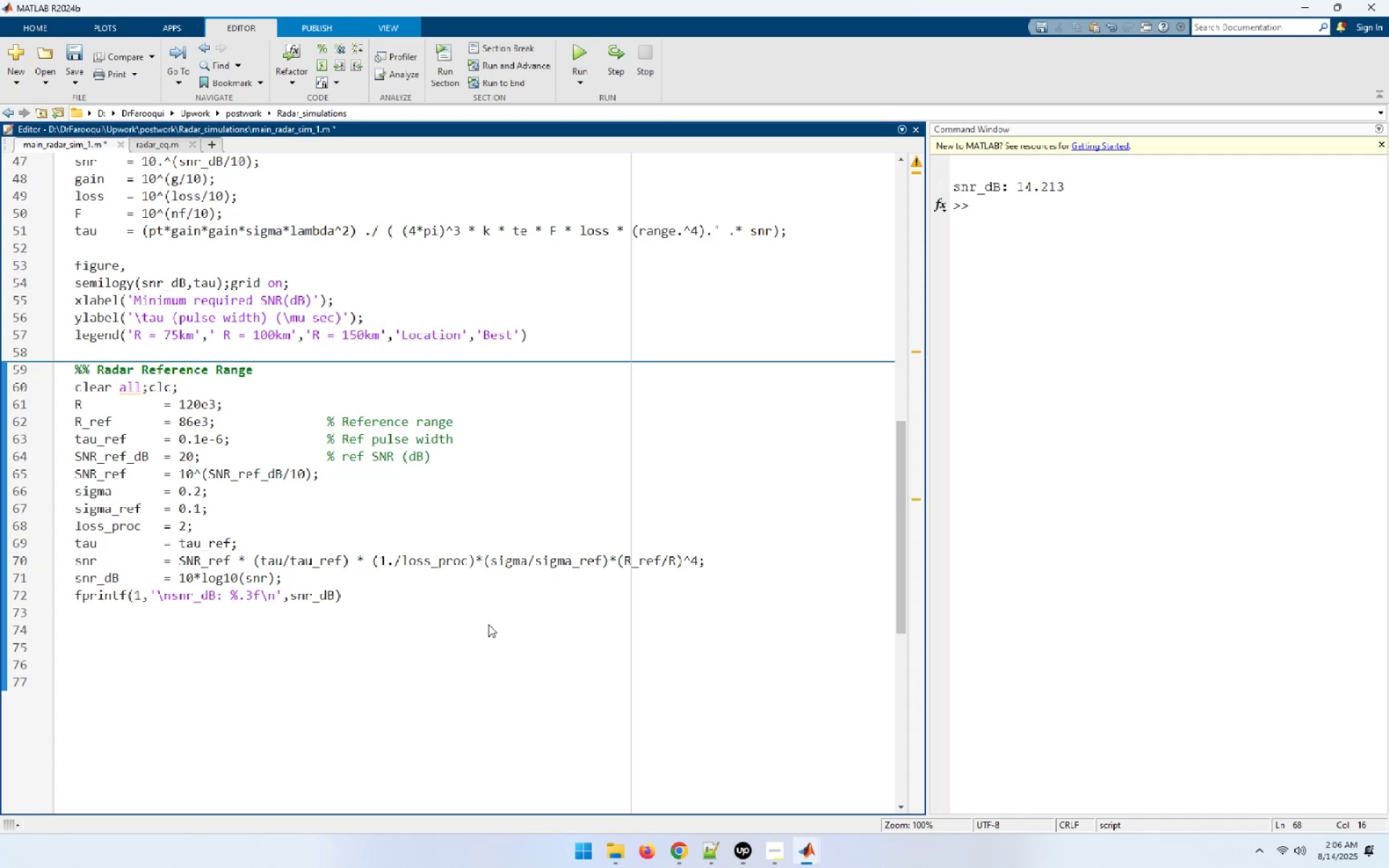 
wait(15.74)
 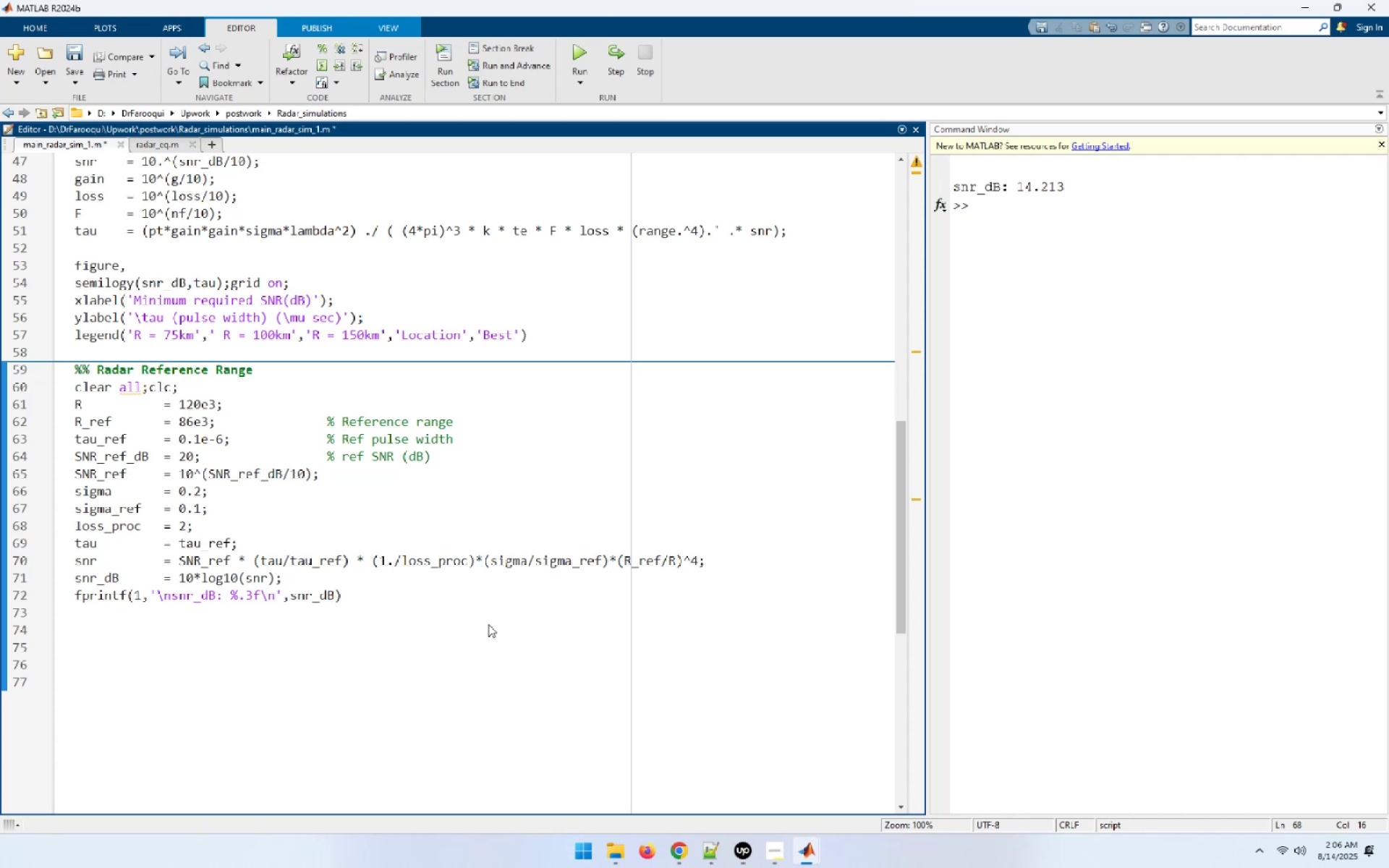 
key(ArrowUp)
 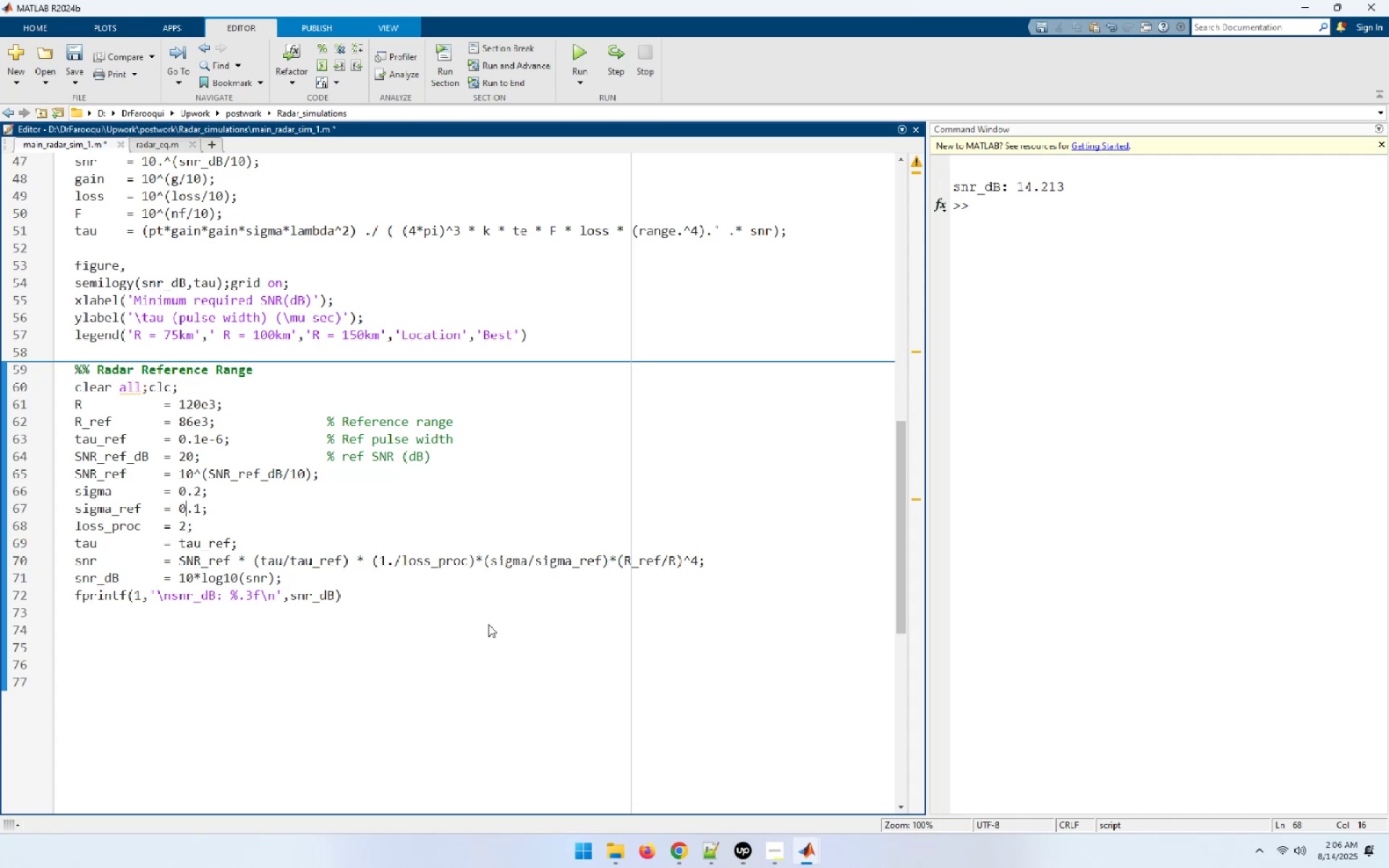 
key(ArrowUp)
 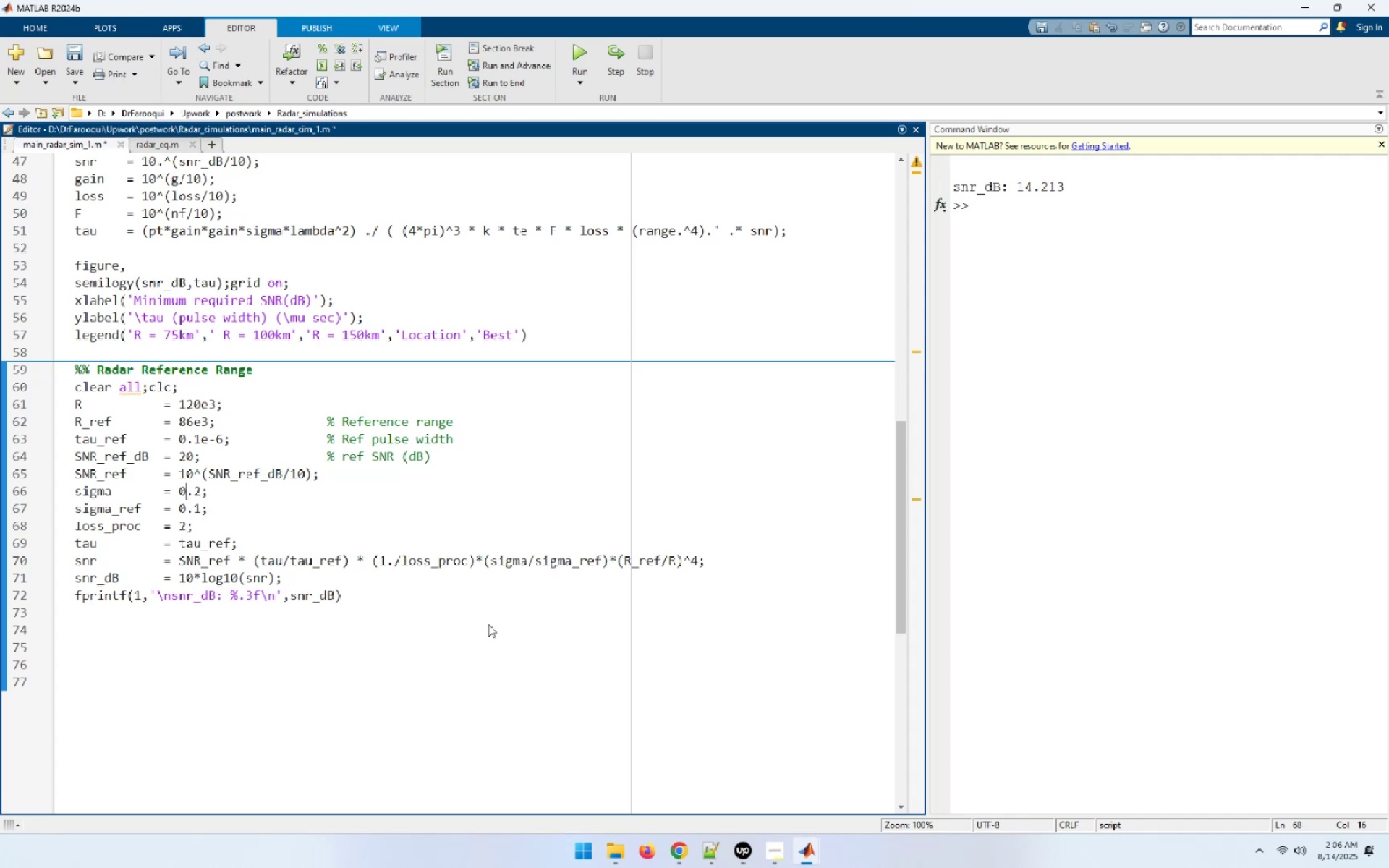 
key(ArrowUp)
 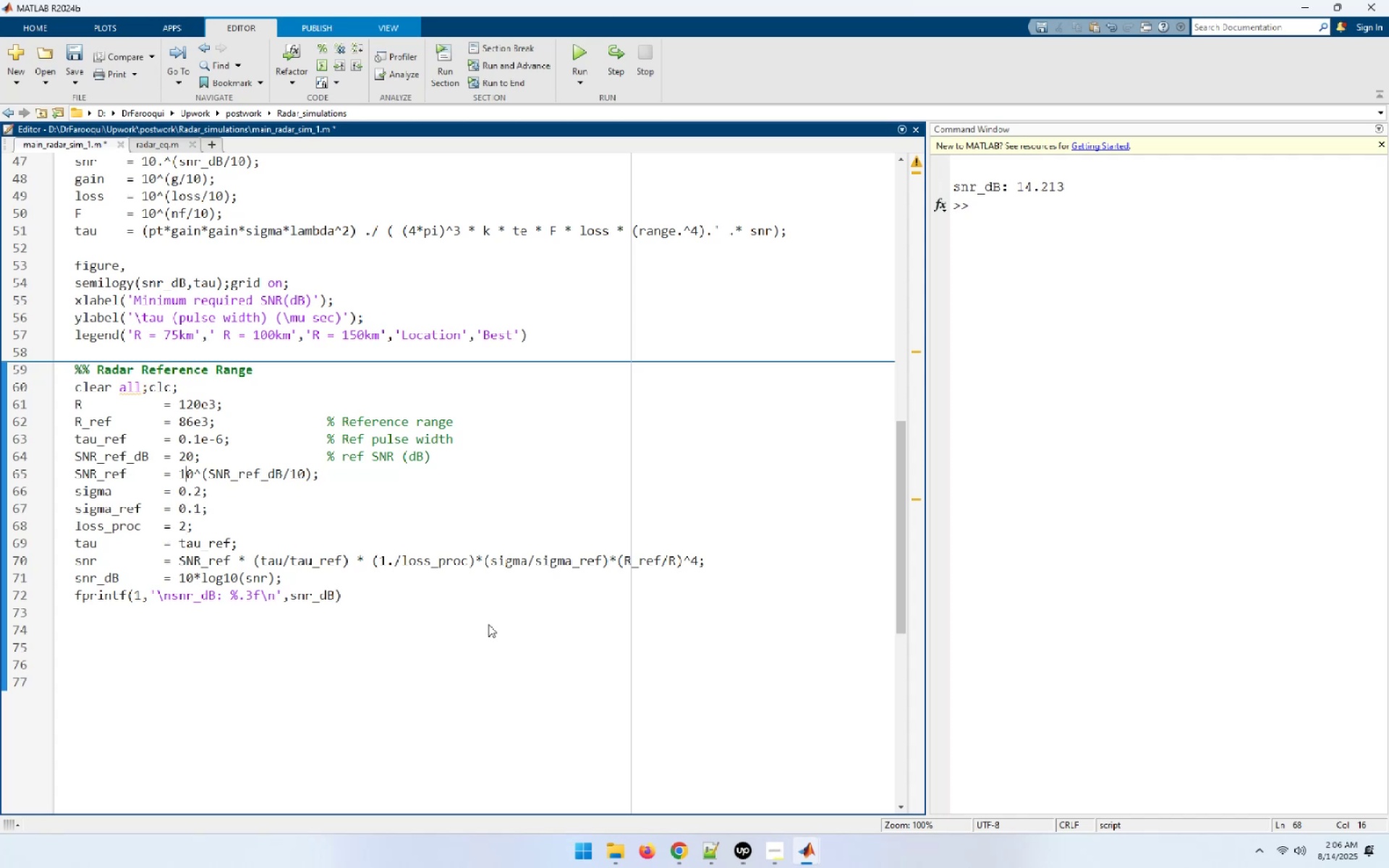 
key(ArrowUp)
 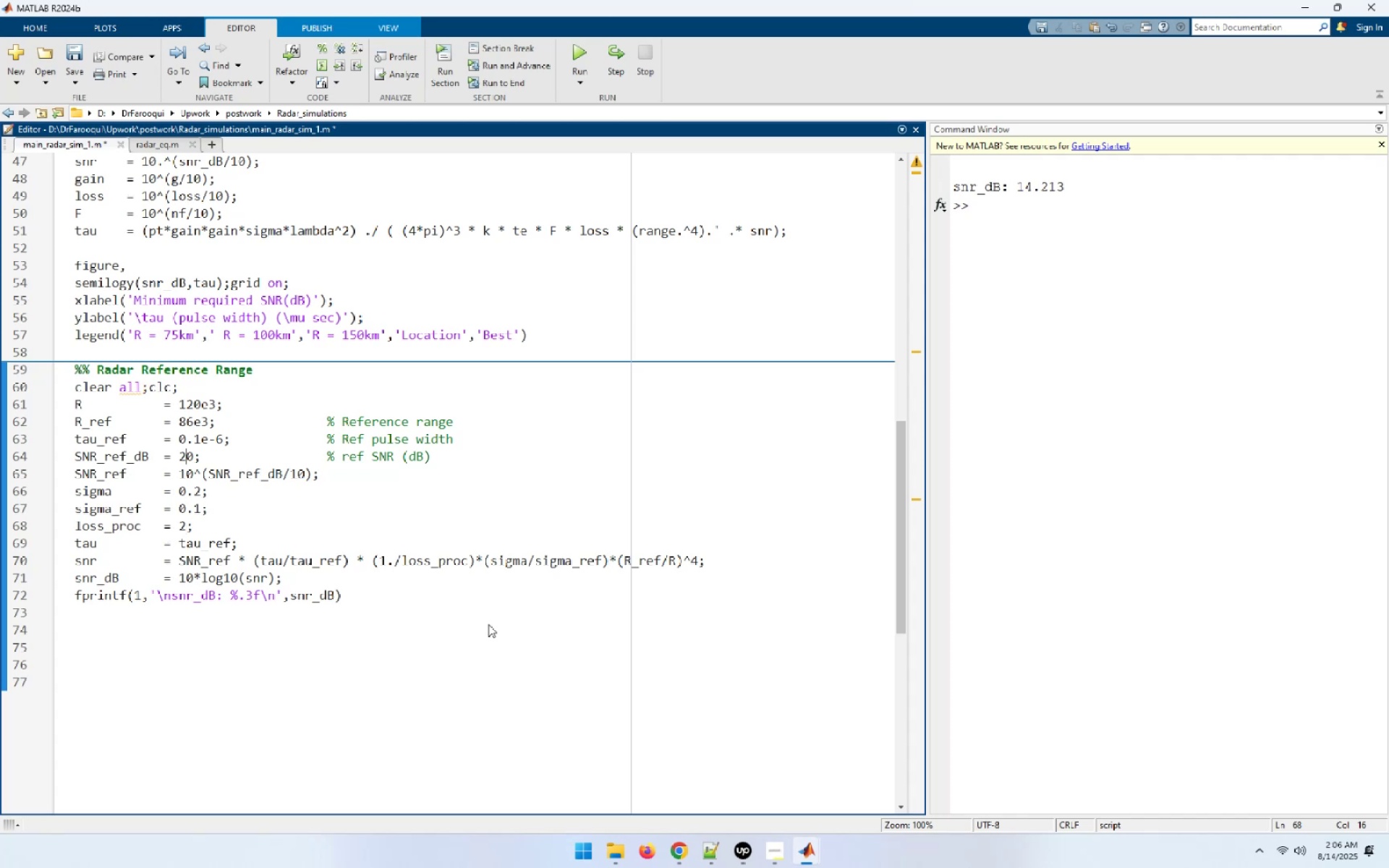 
key(ArrowUp)
 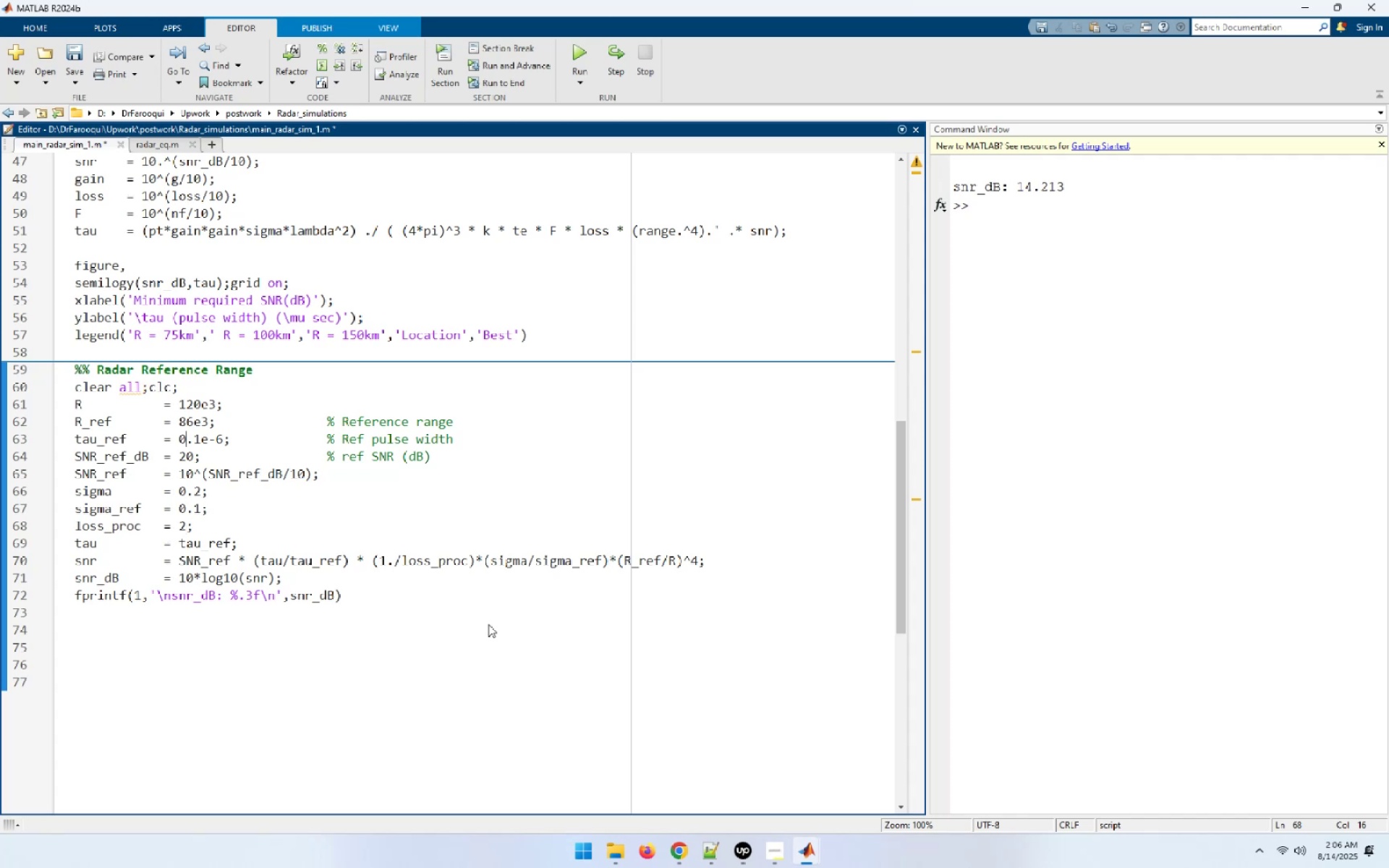 
key(ArrowUp)
 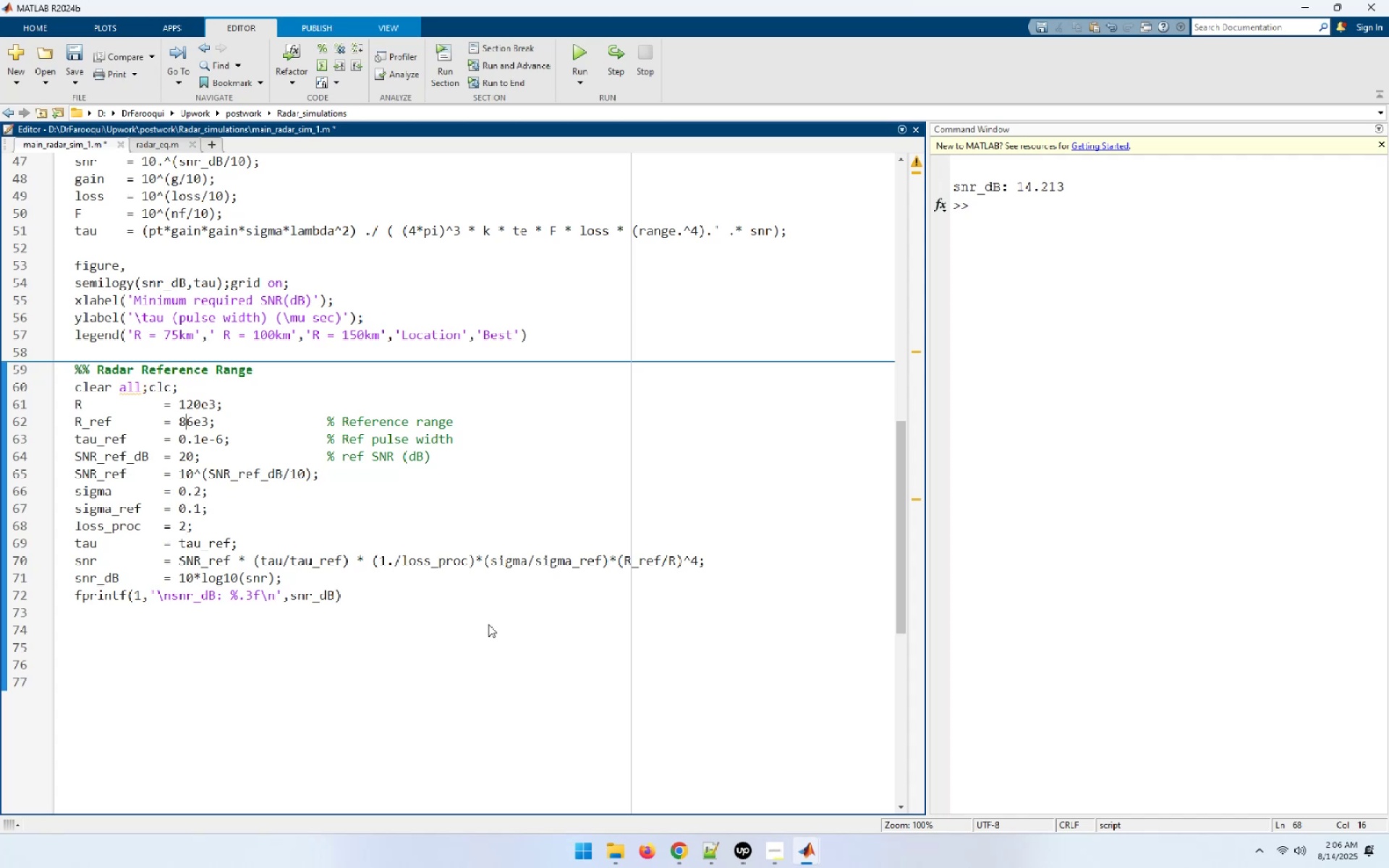 
key(ArrowUp)
 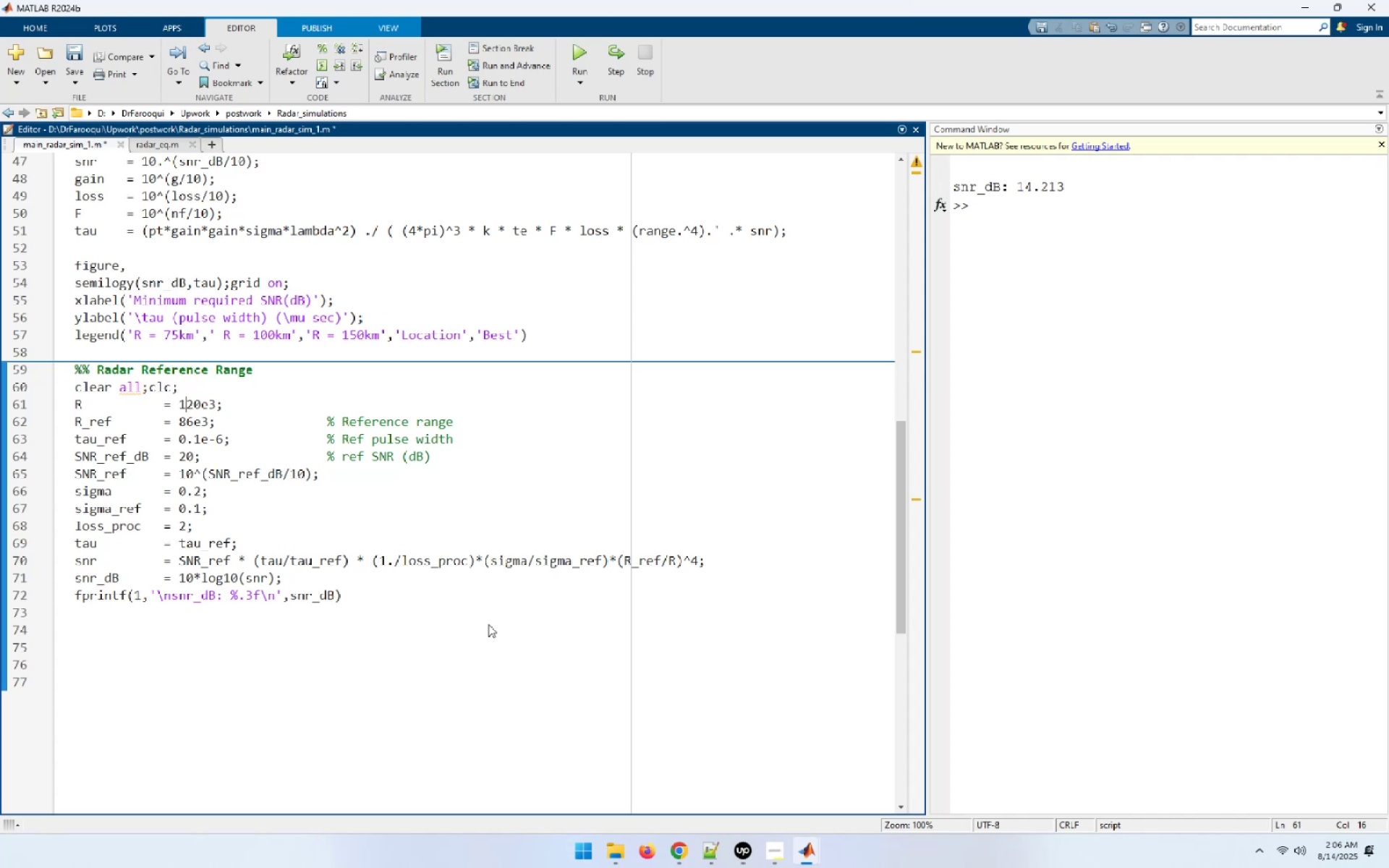 
wait(6.86)
 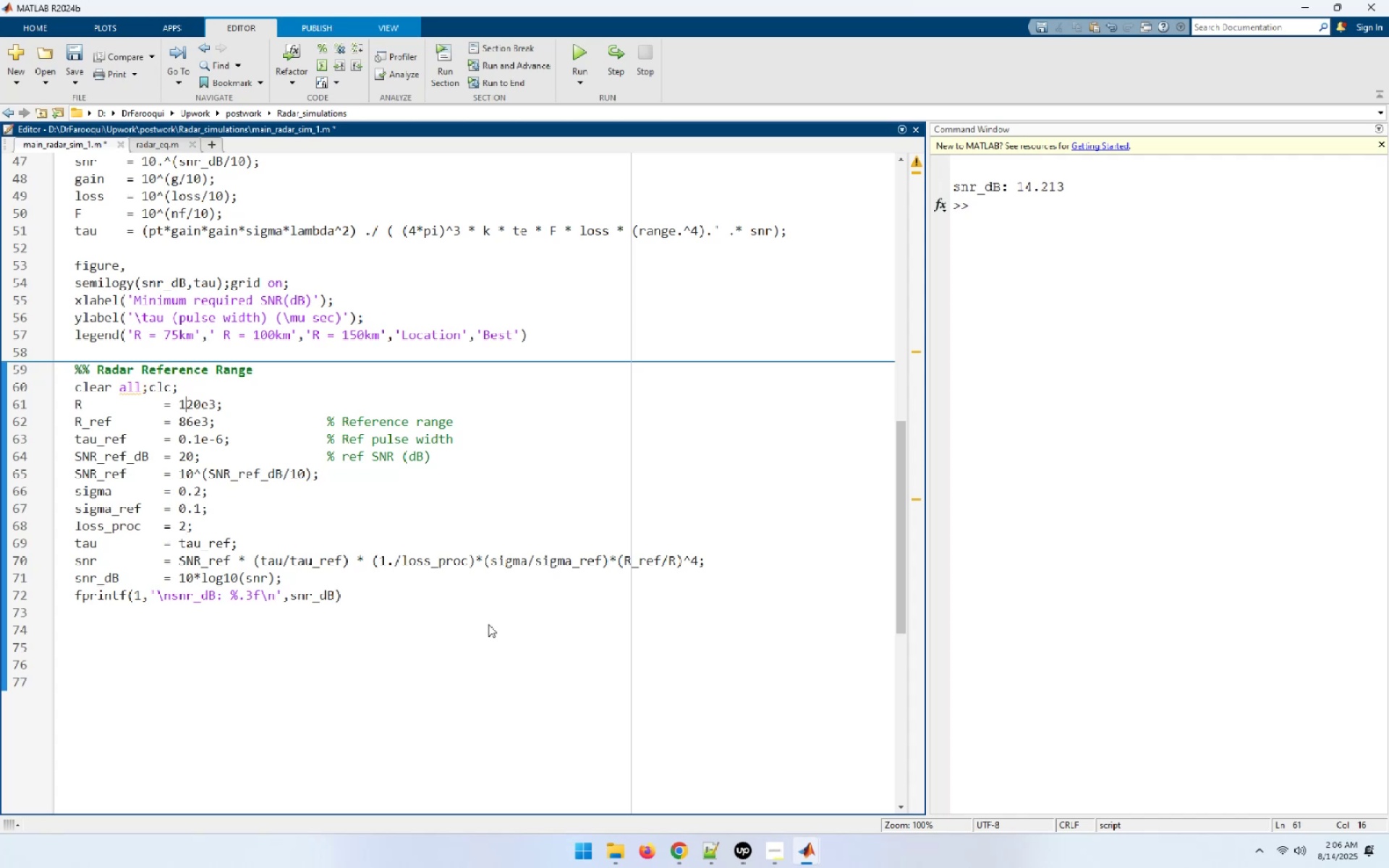 
key(ArrowDown)
 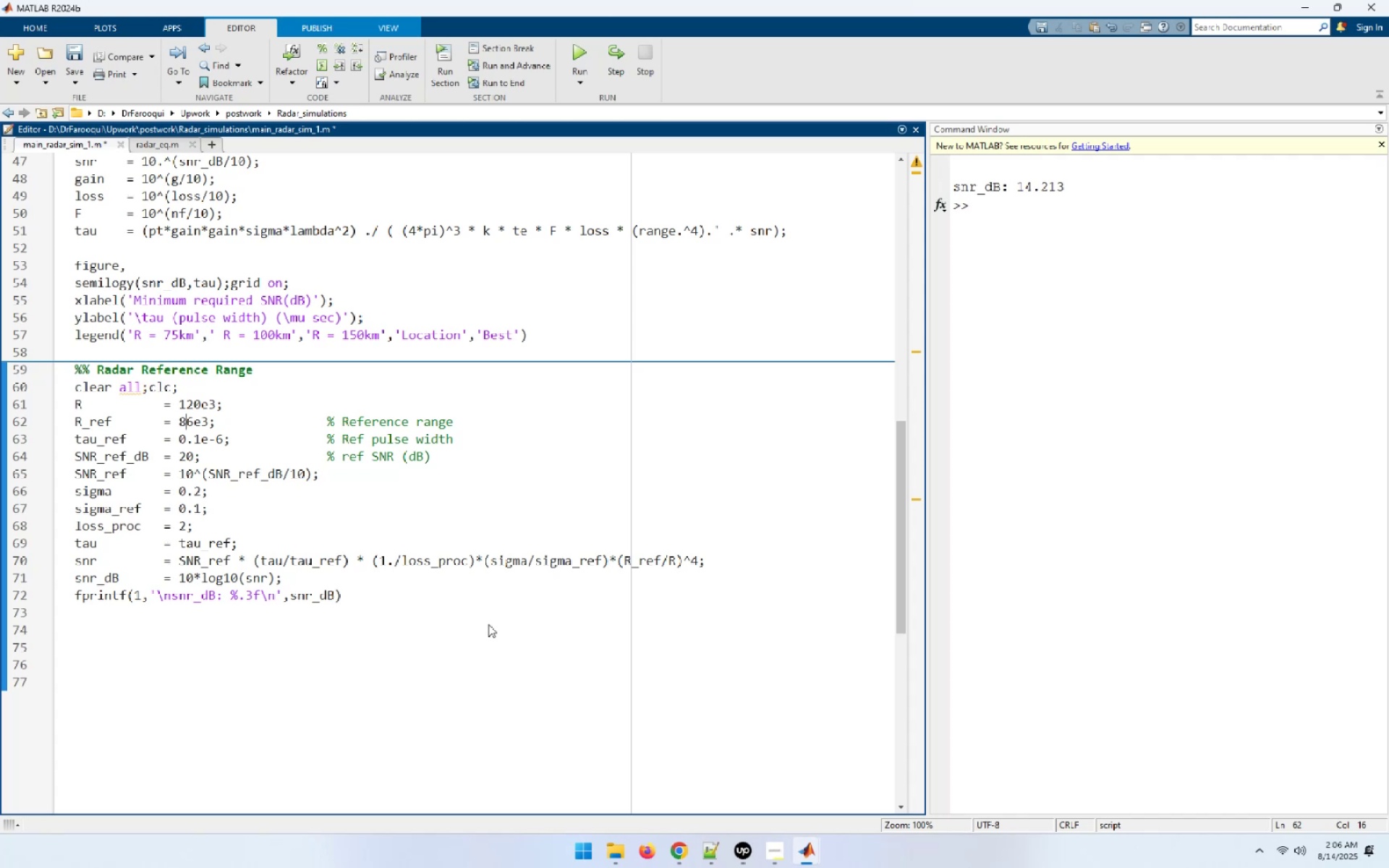 
wait(17.57)
 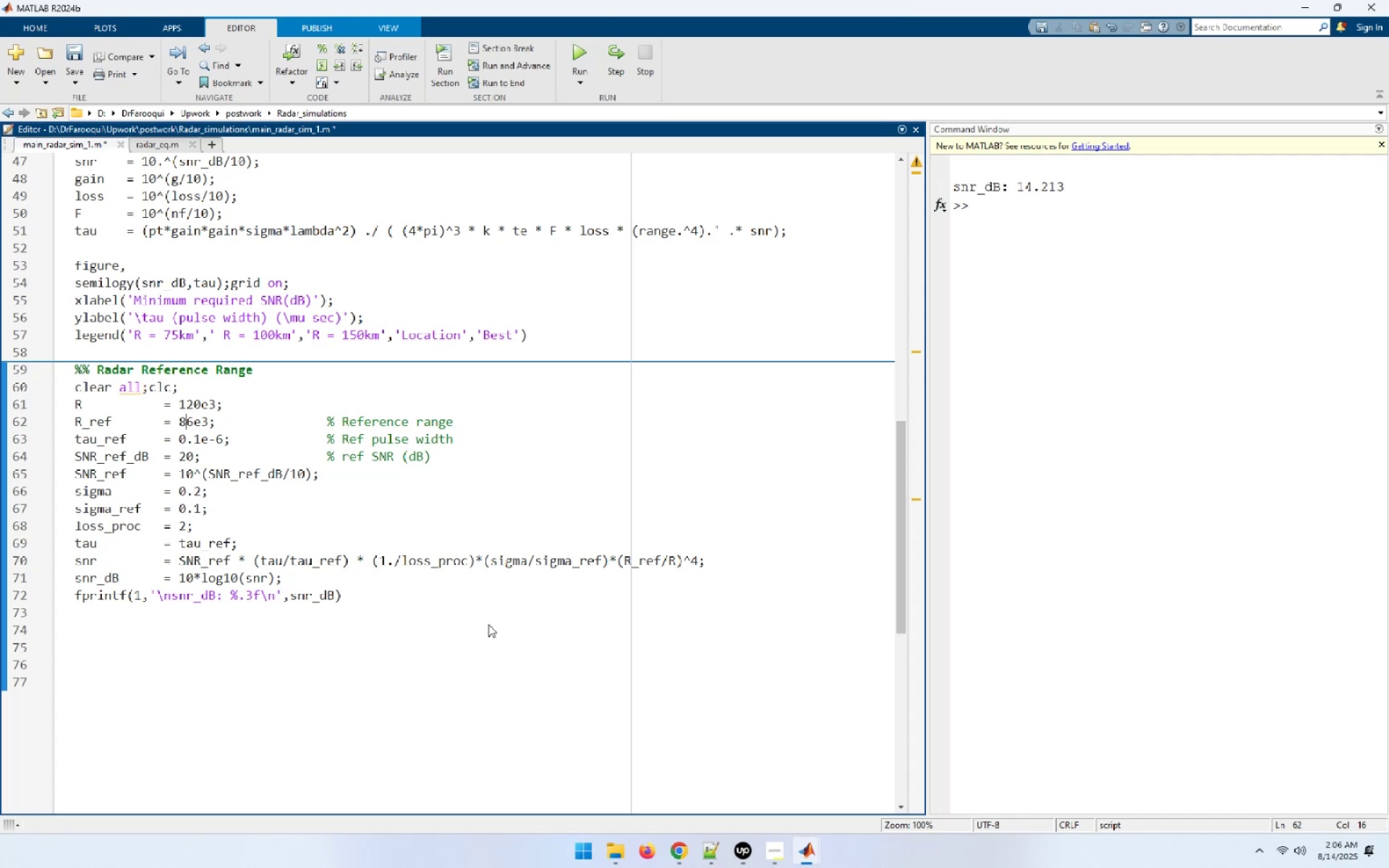 
key(ArrowDown)
 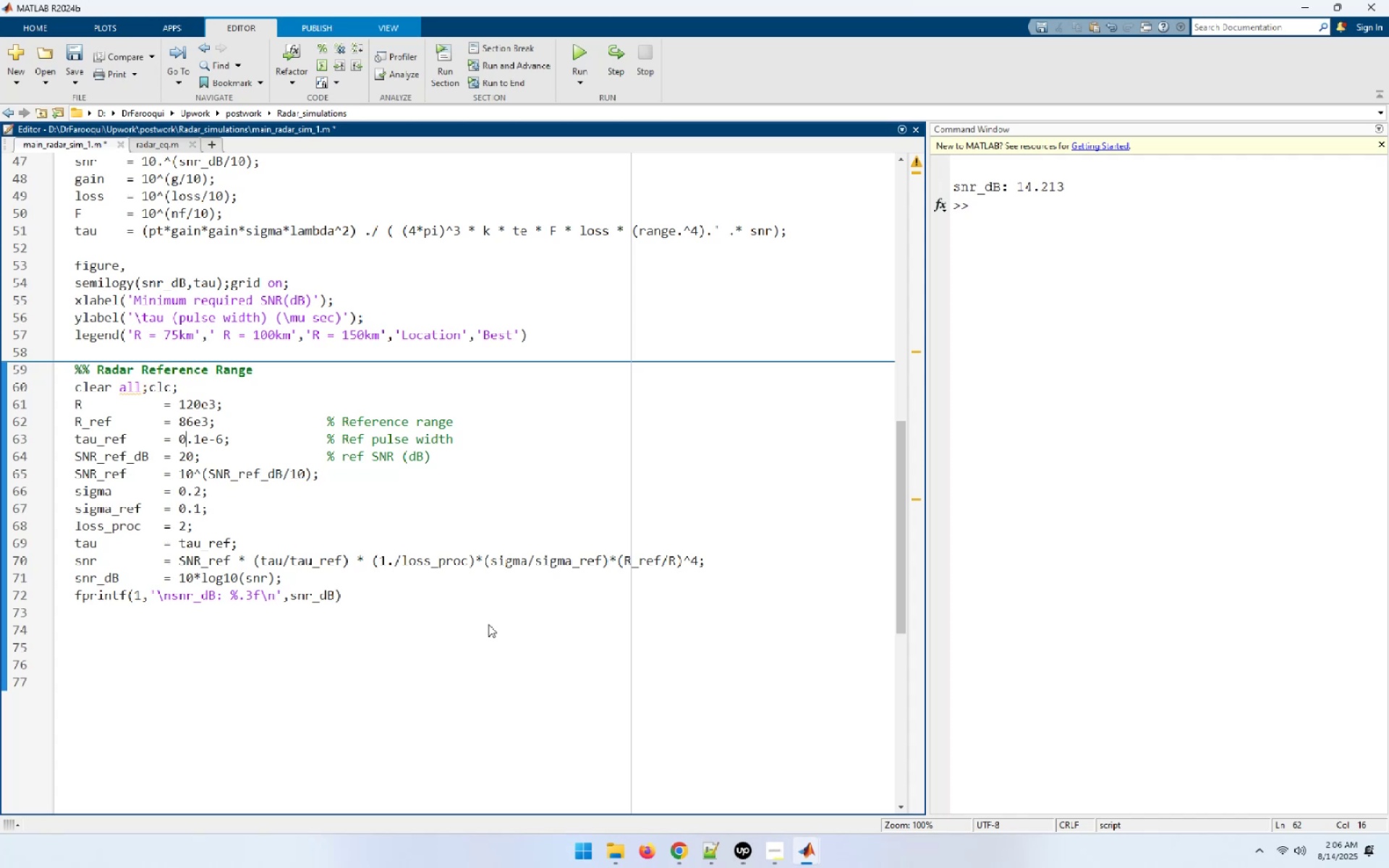 
key(ArrowDown)
 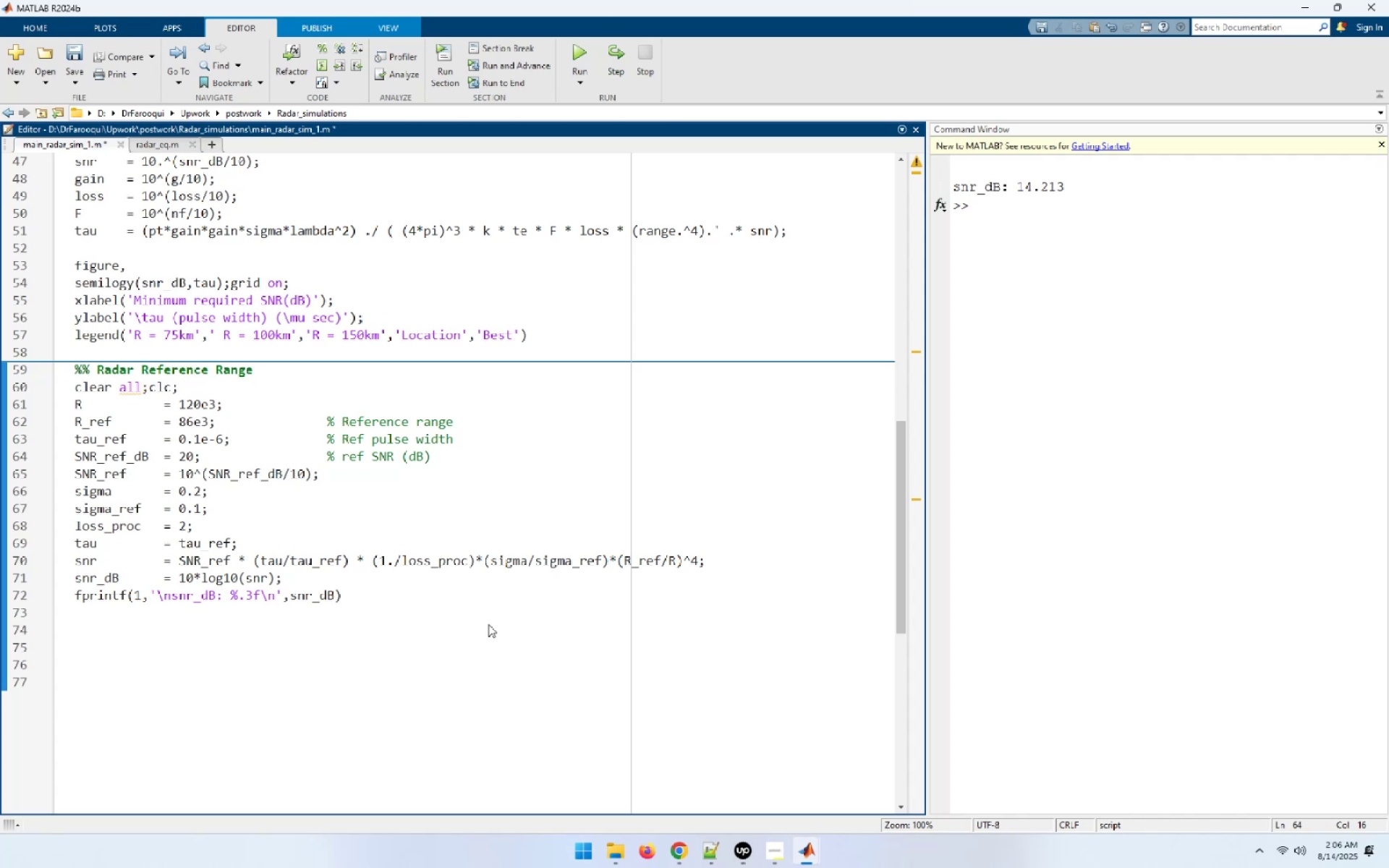 
key(Control+S)
 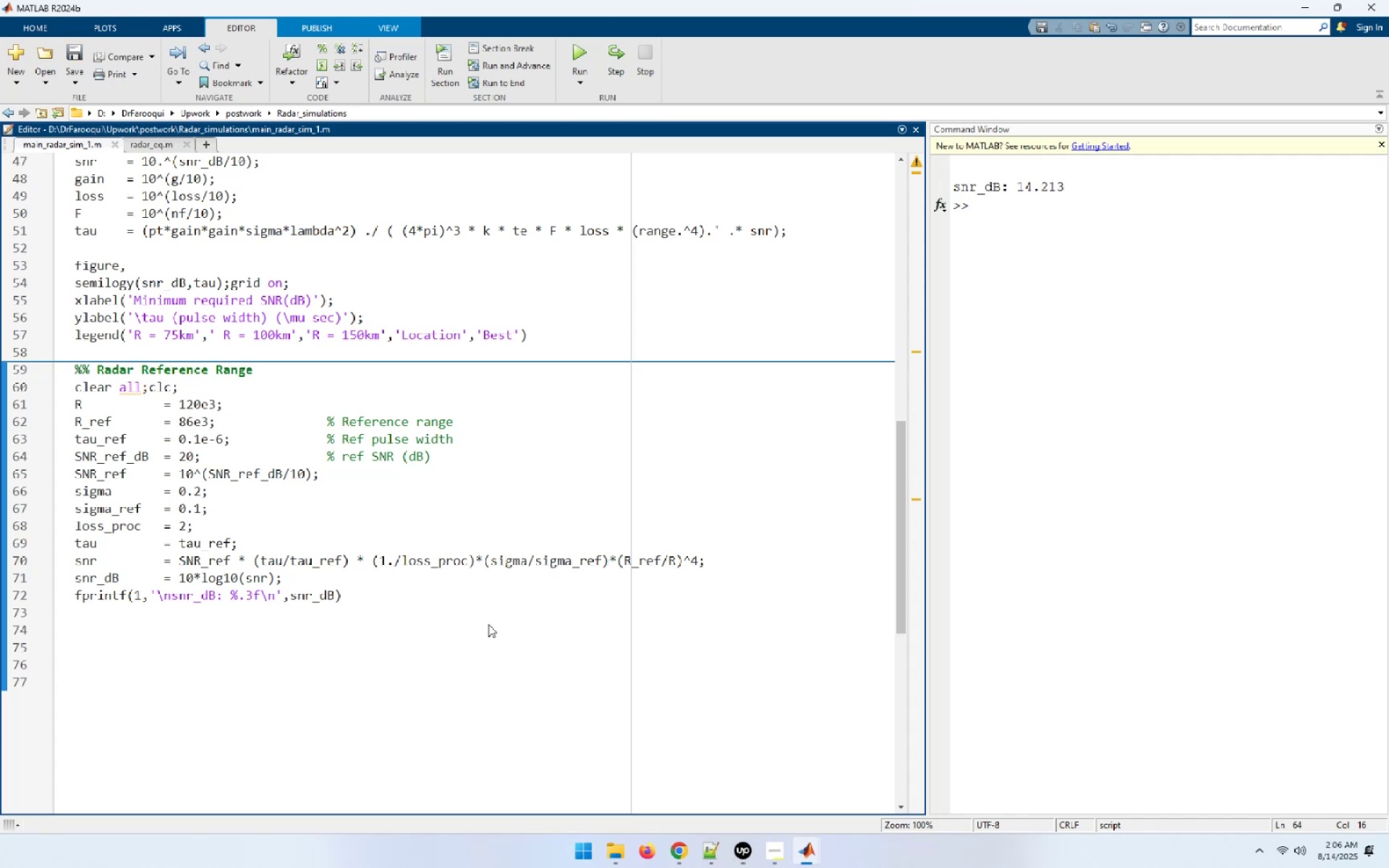 
scroll: coordinate [1285, 399], scroll_direction: up, amount: 1.0
 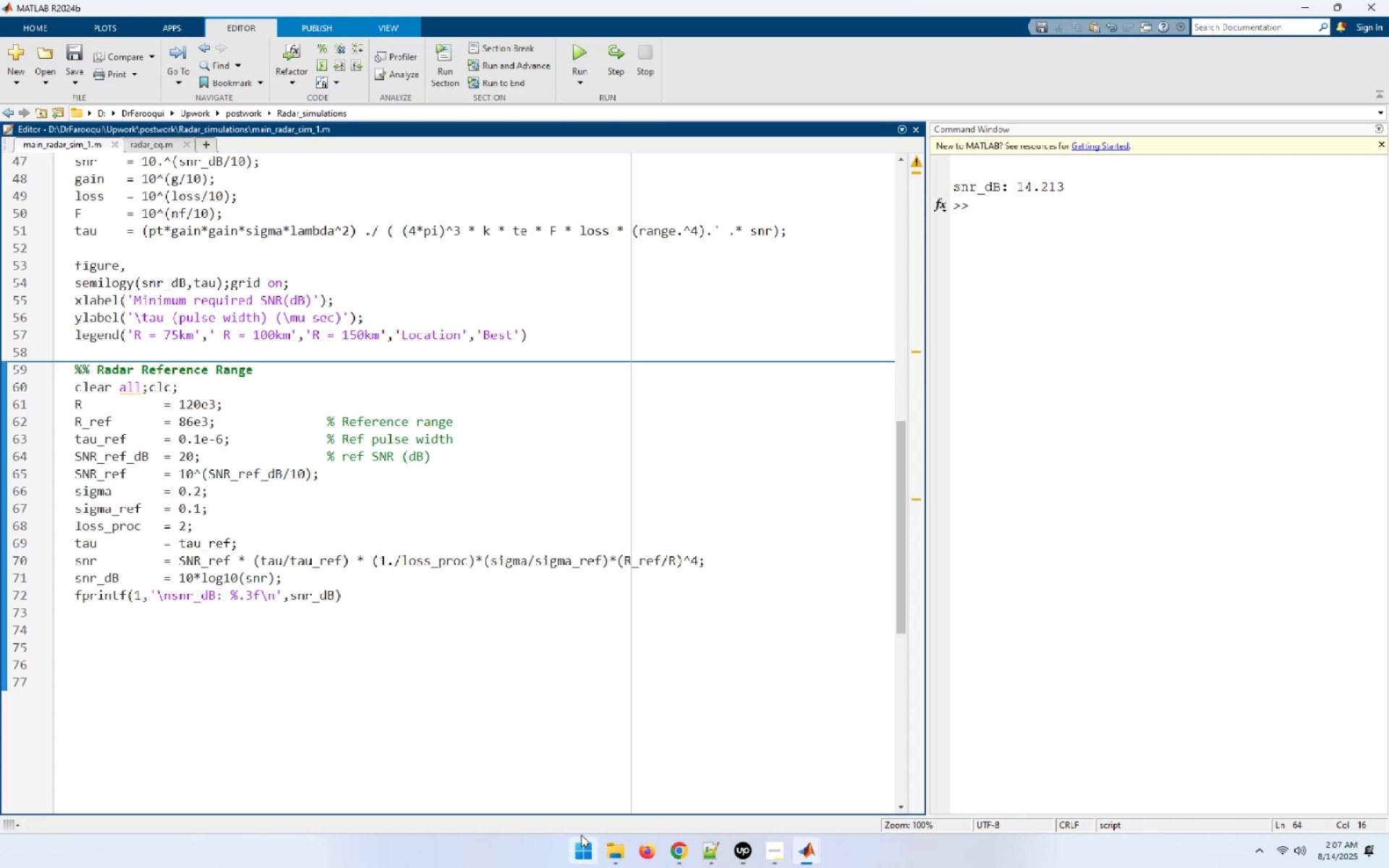 
left_click([678, 859])
 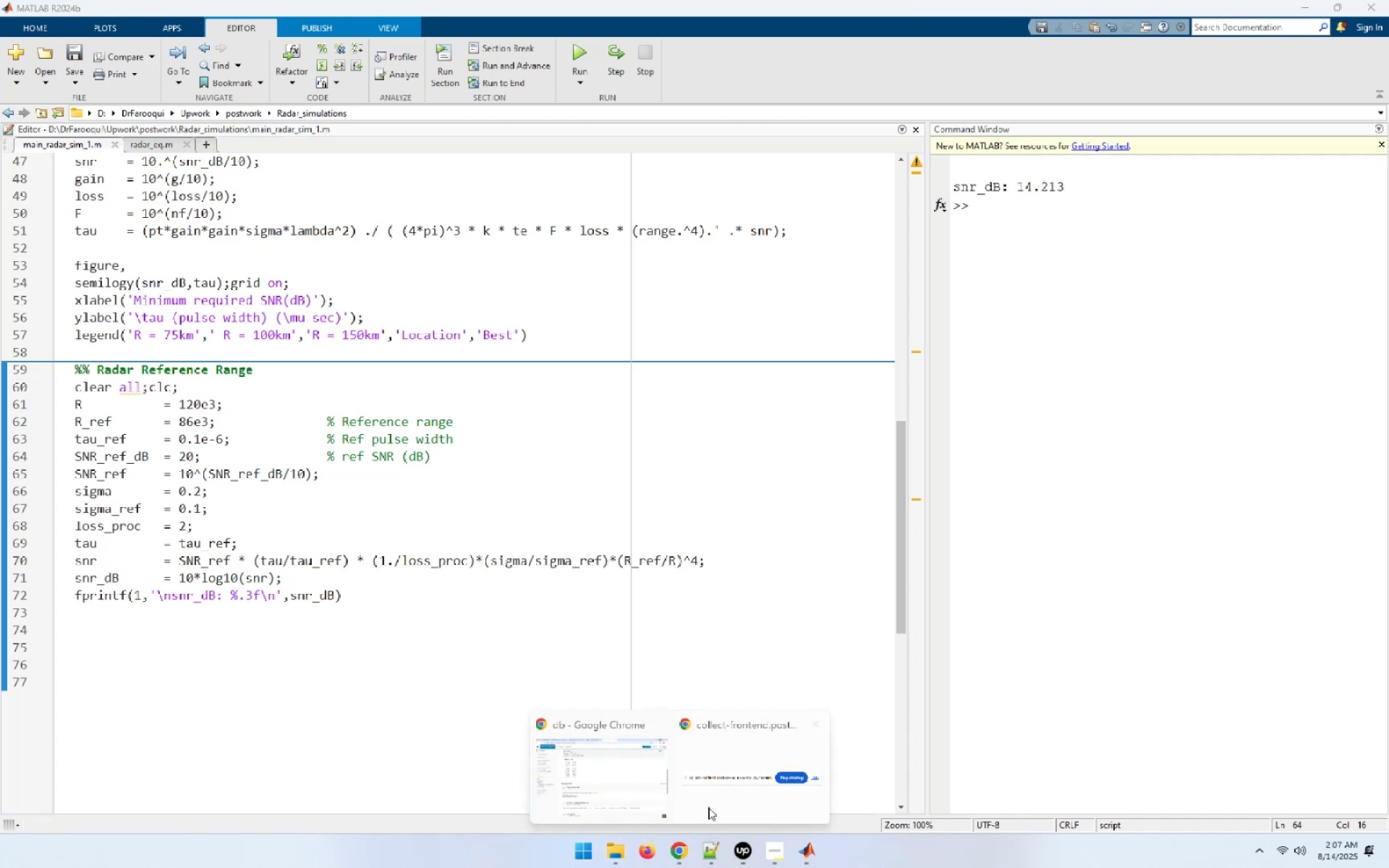 